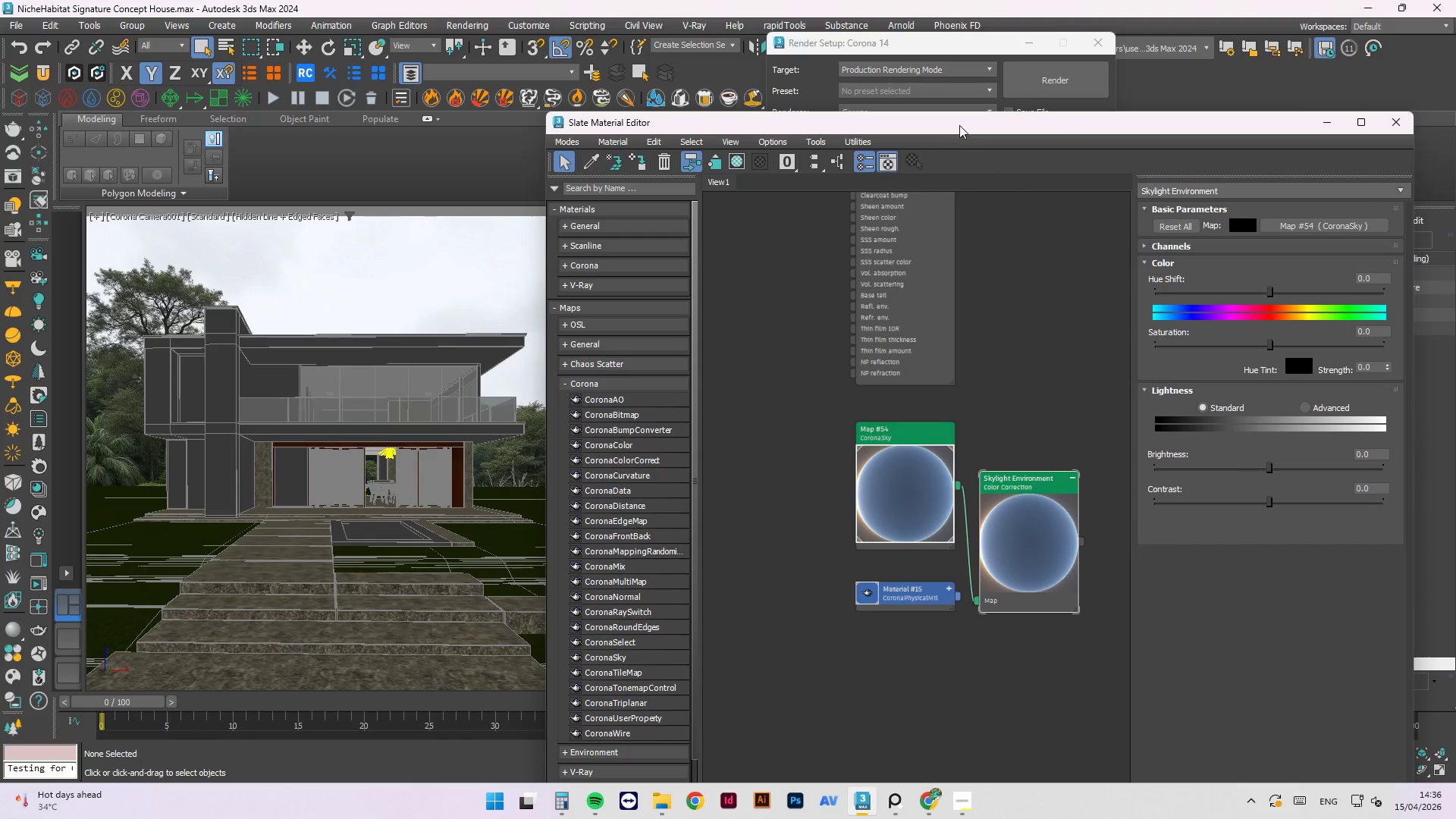 
left_click_drag(start_coordinate=[959, 125], to_coordinate=[355, 67])
 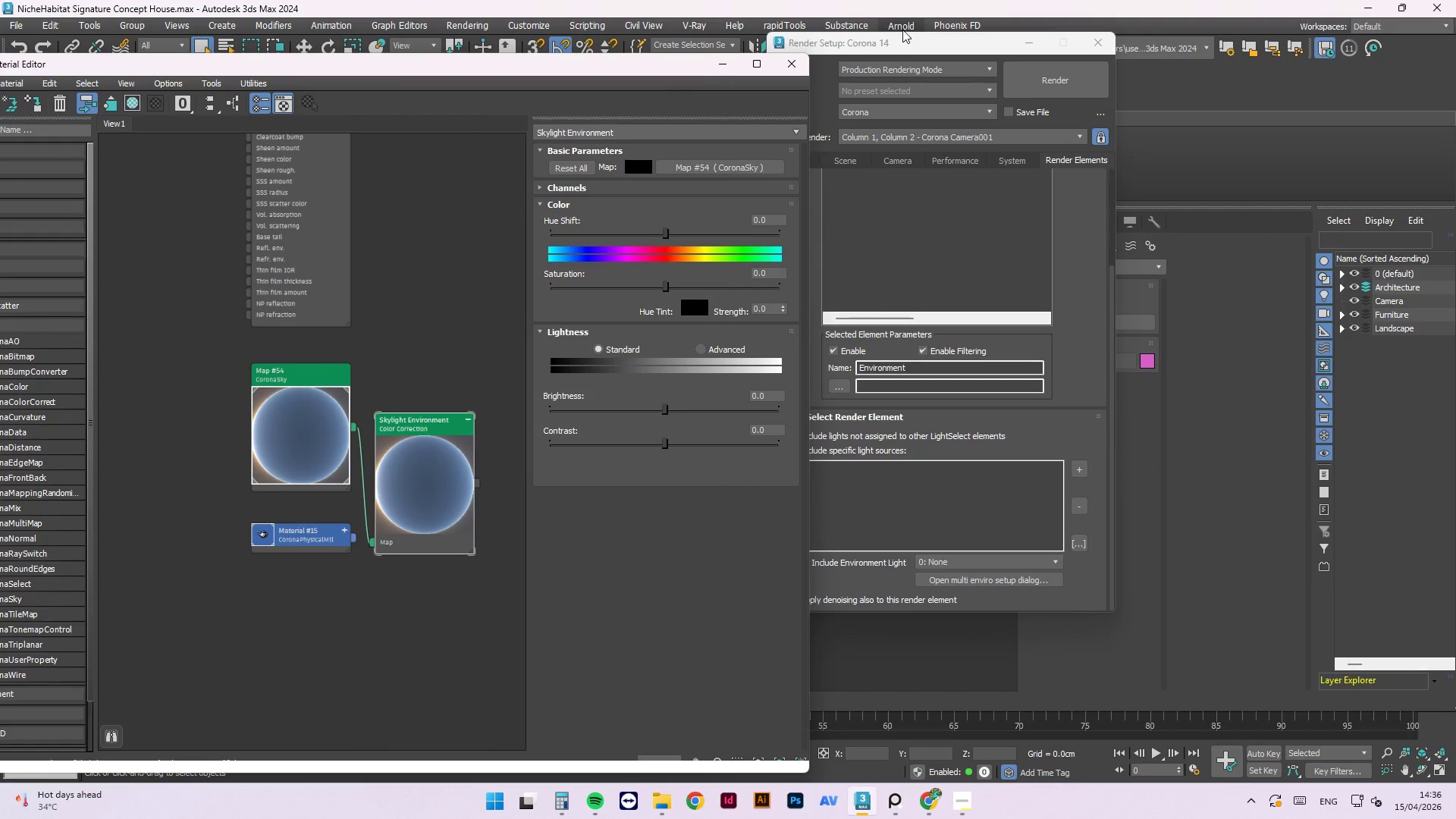 
left_click([902, 39])
 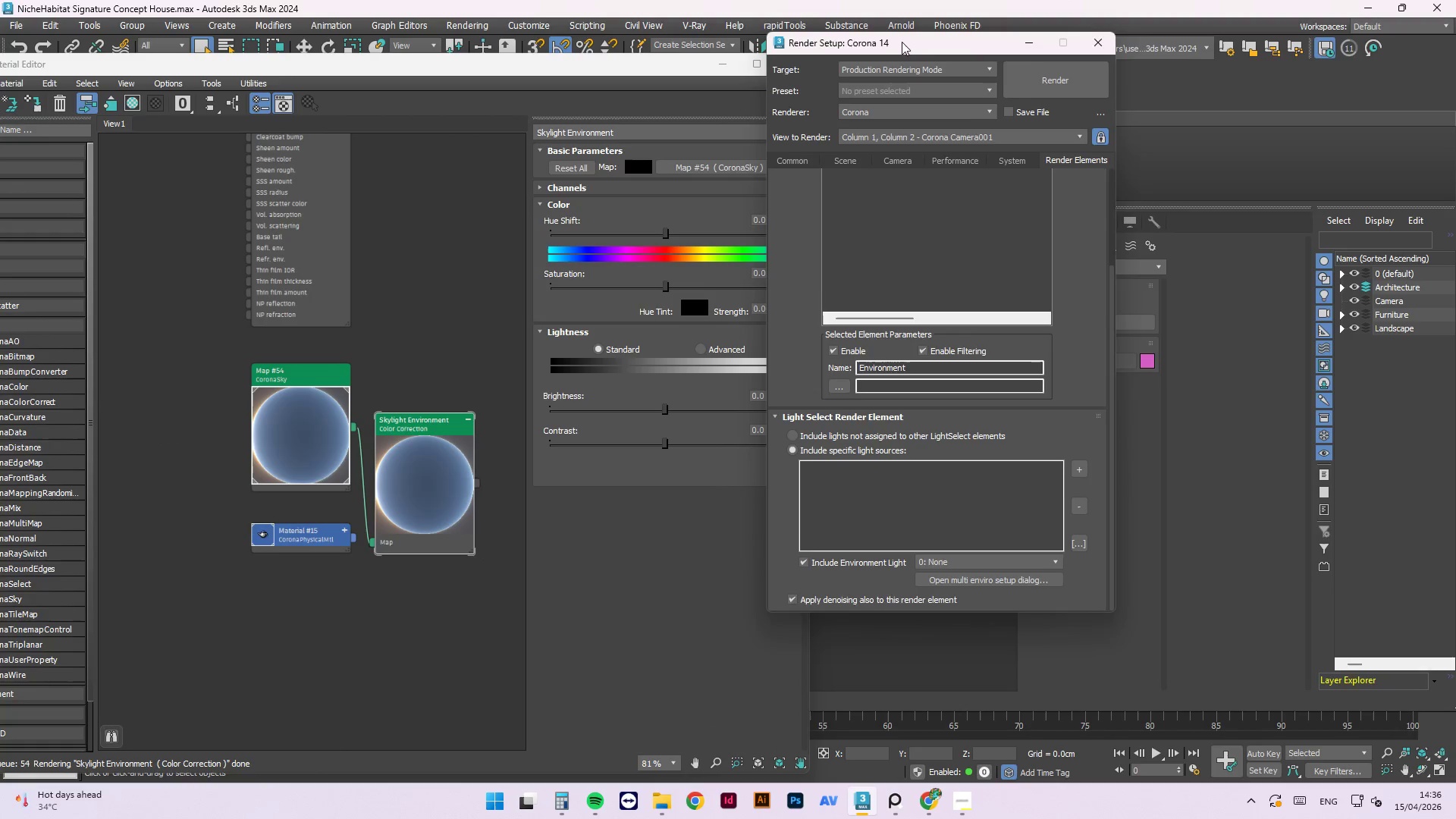 
left_click_drag(start_coordinate=[902, 42], to_coordinate=[1068, 101])
 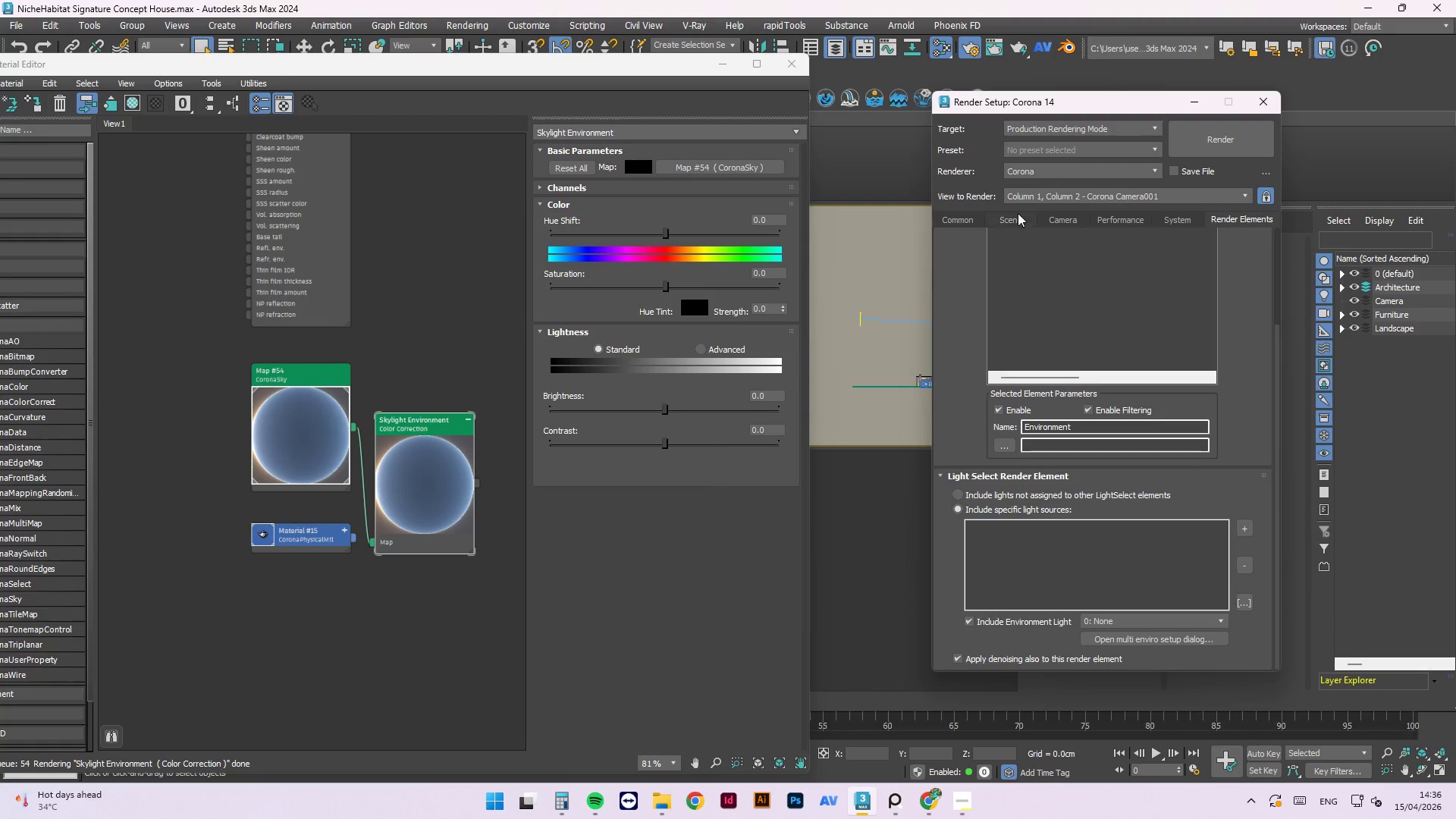 
left_click([1015, 219])
 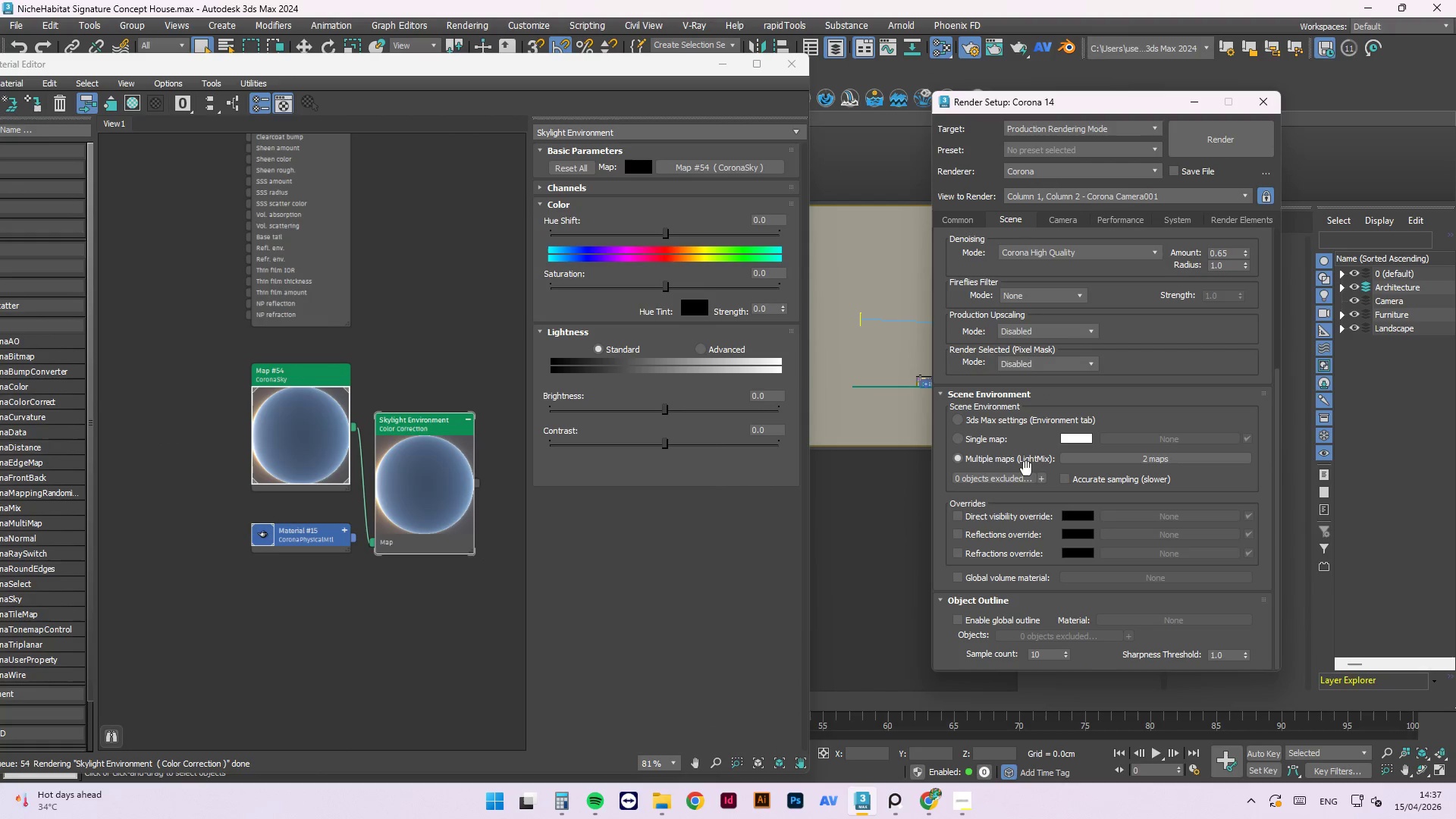 
wait(6.09)
 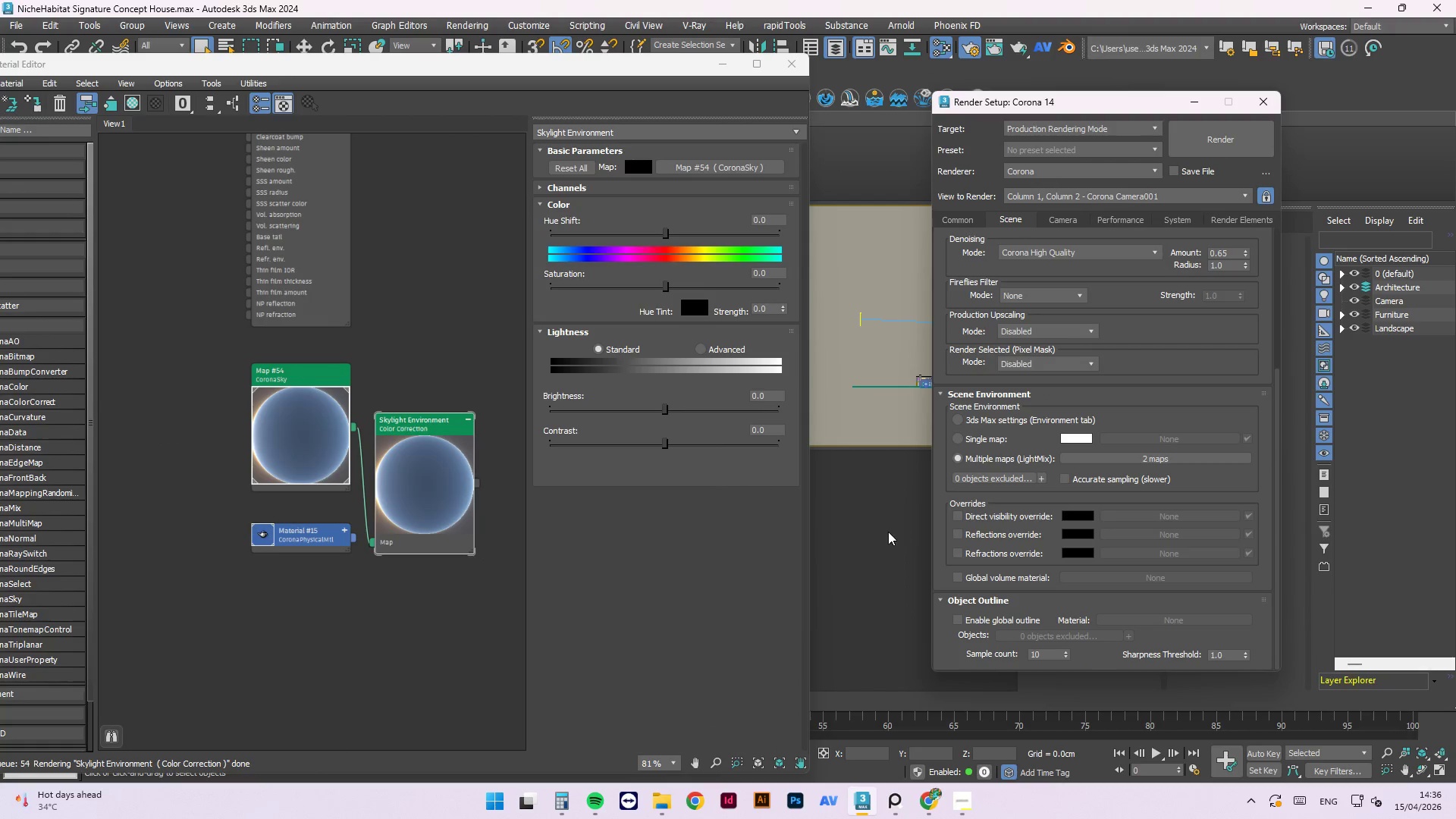 
left_click_drag(start_coordinate=[476, 482], to_coordinate=[964, 451])
 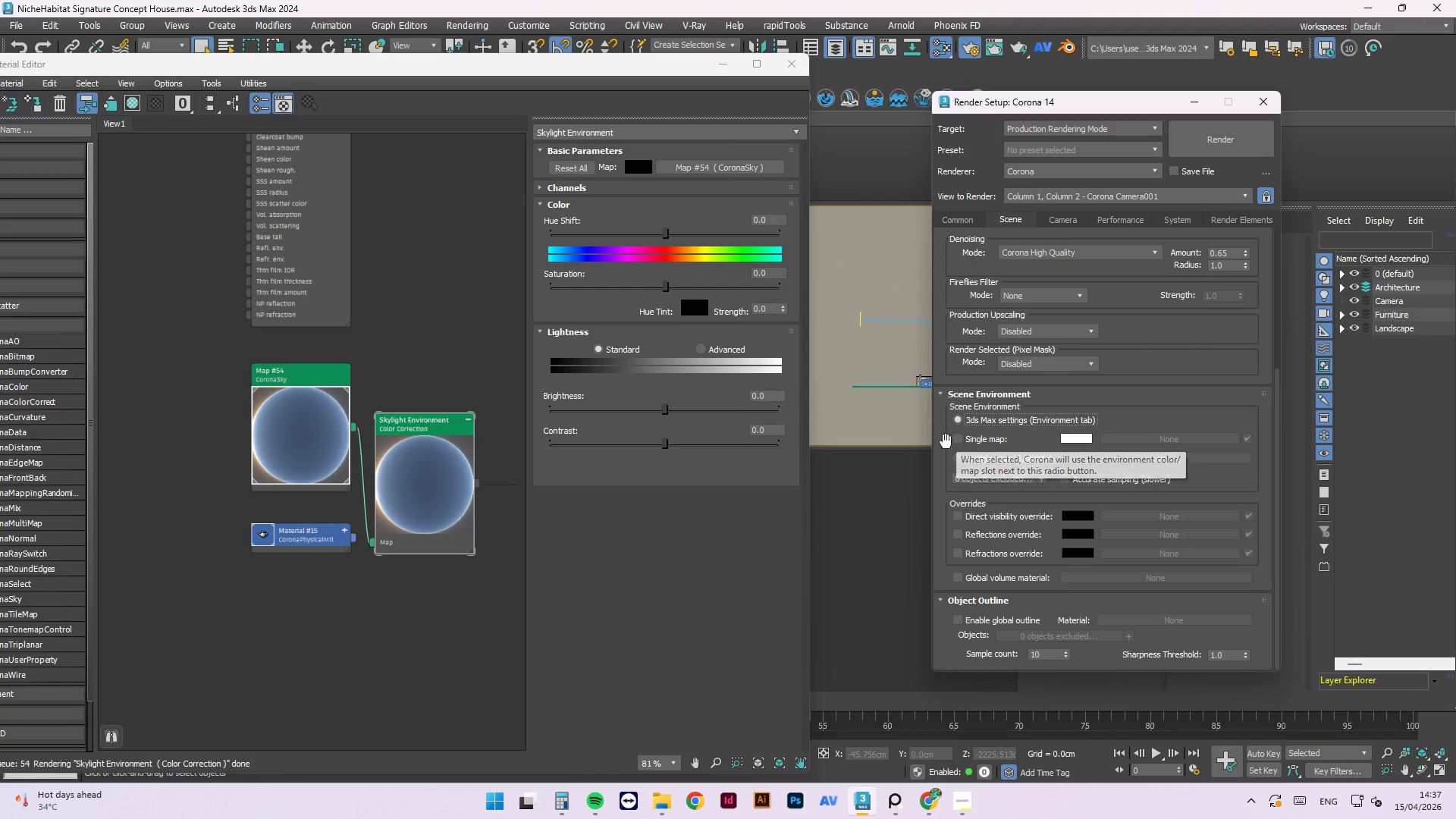 
key(8)
 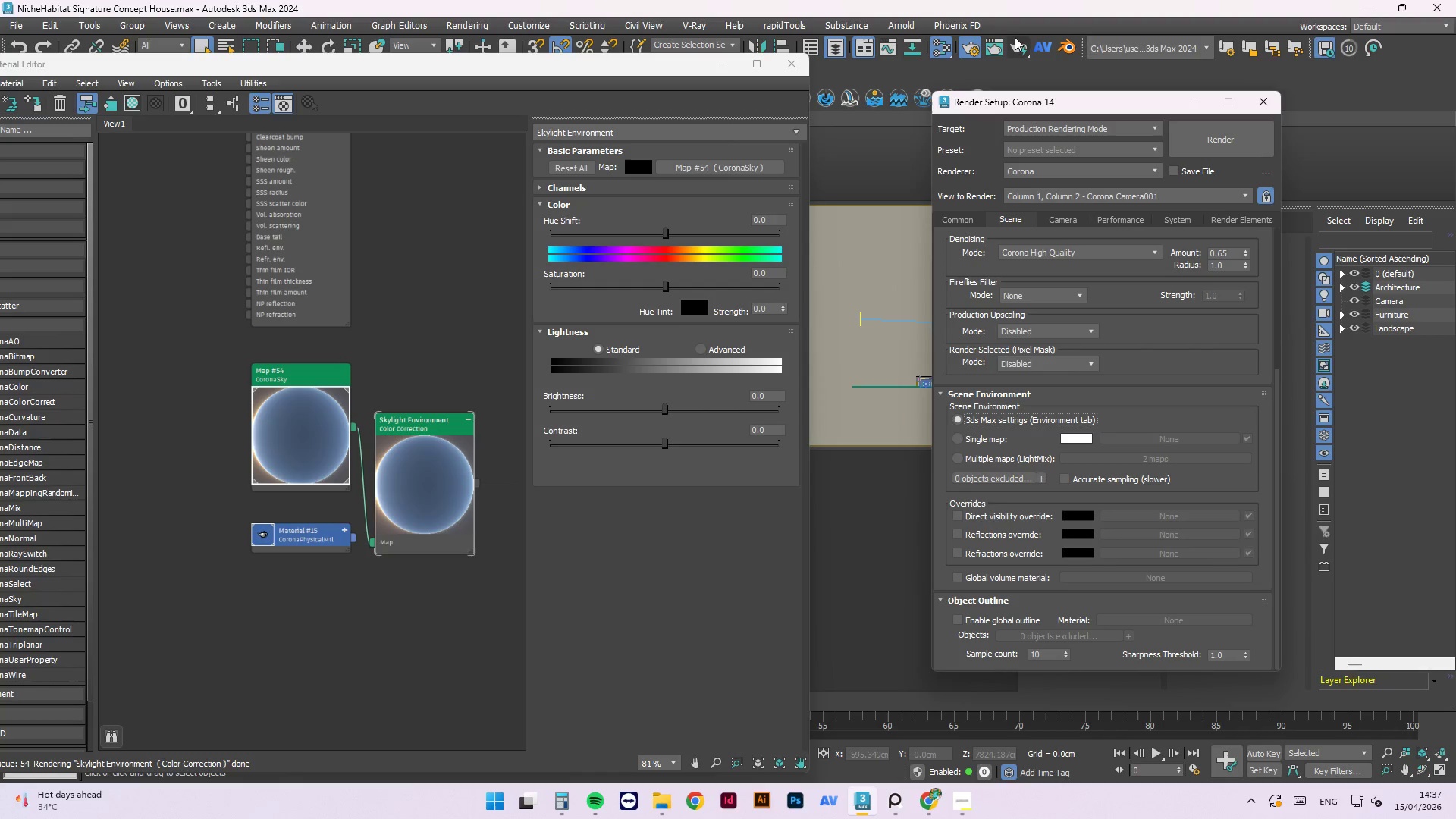 
left_click([997, 0])
 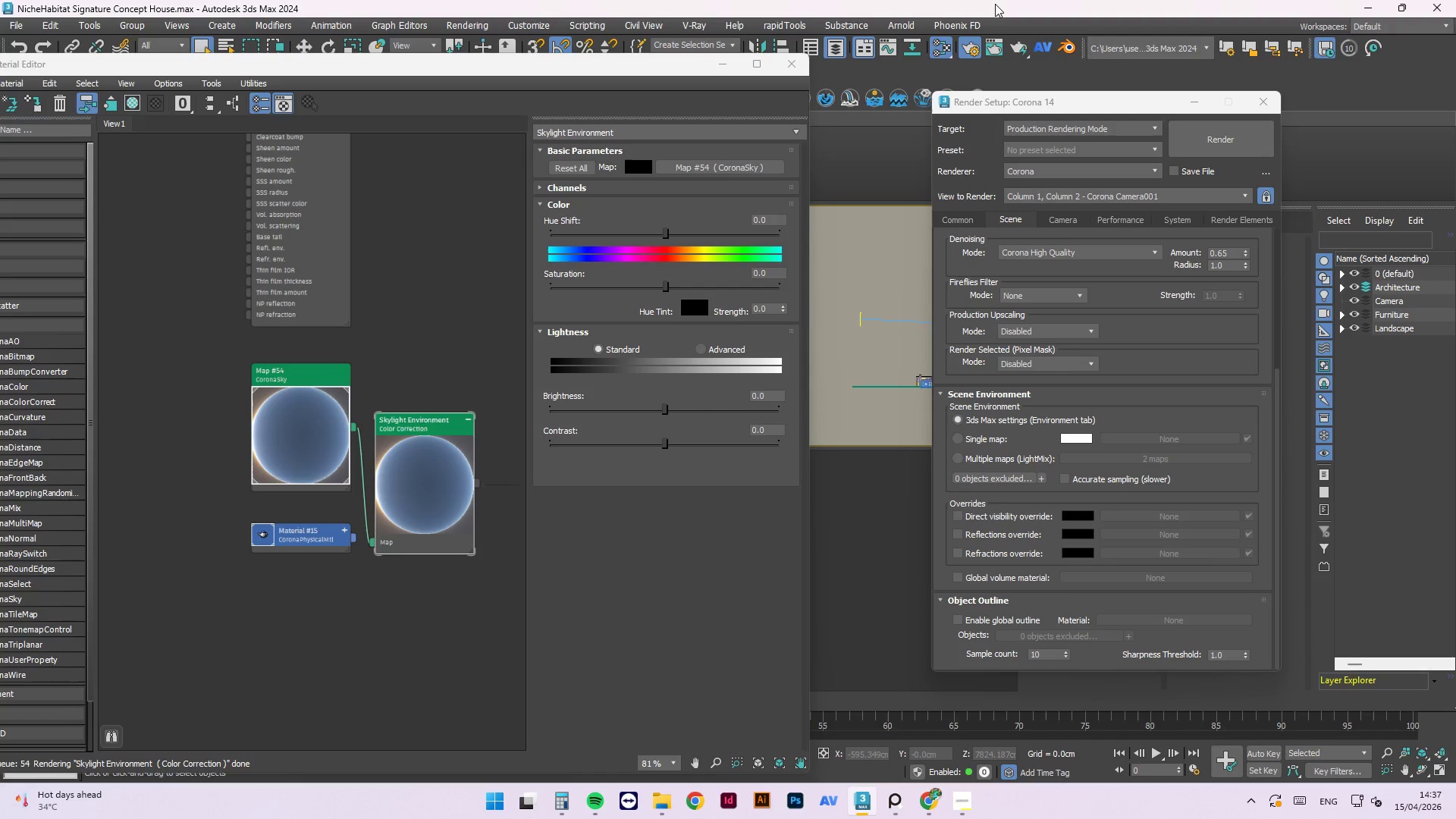 
key(8)
 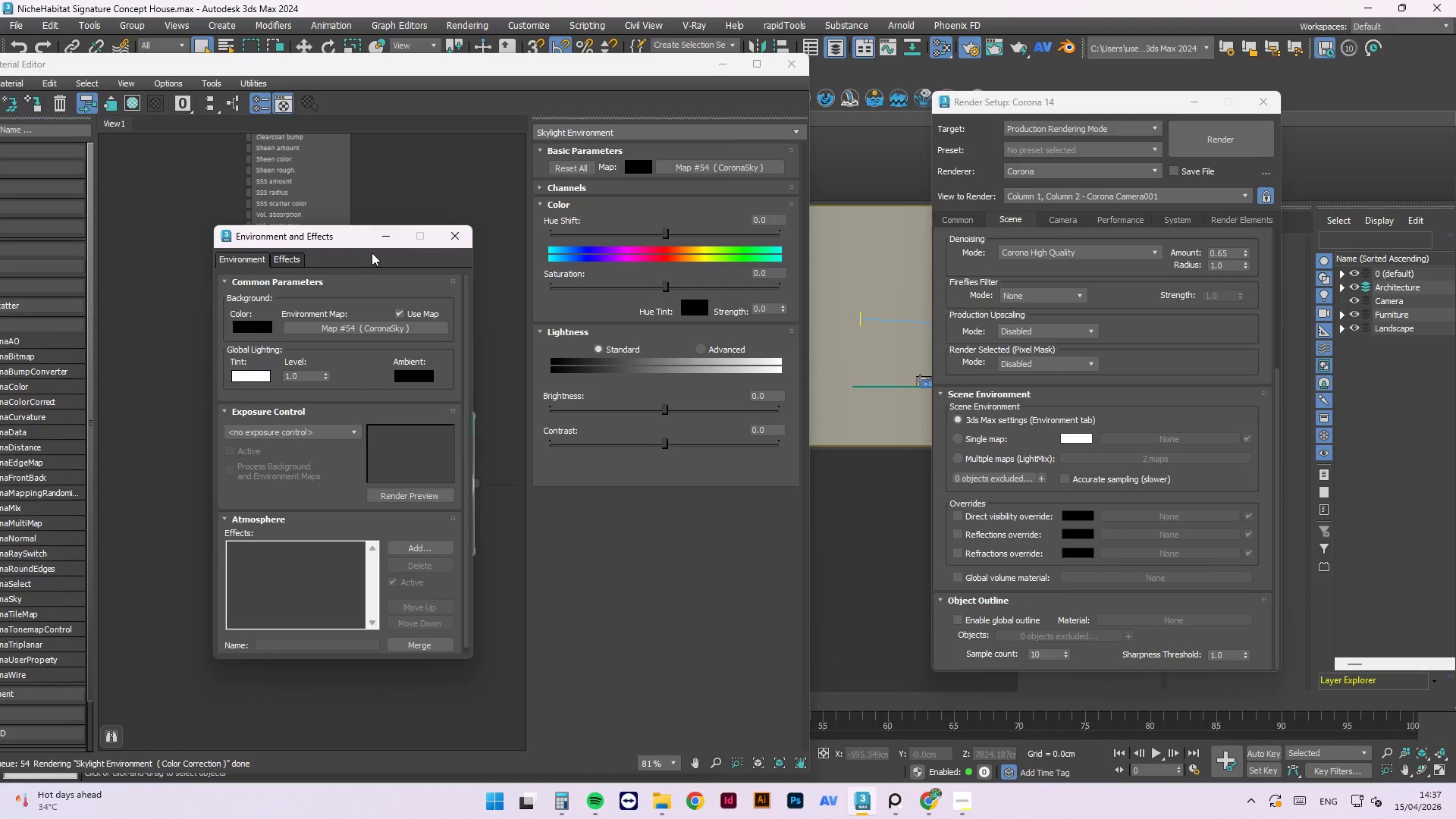 
left_click_drag(start_coordinate=[362, 237], to_coordinate=[1137, 323])
 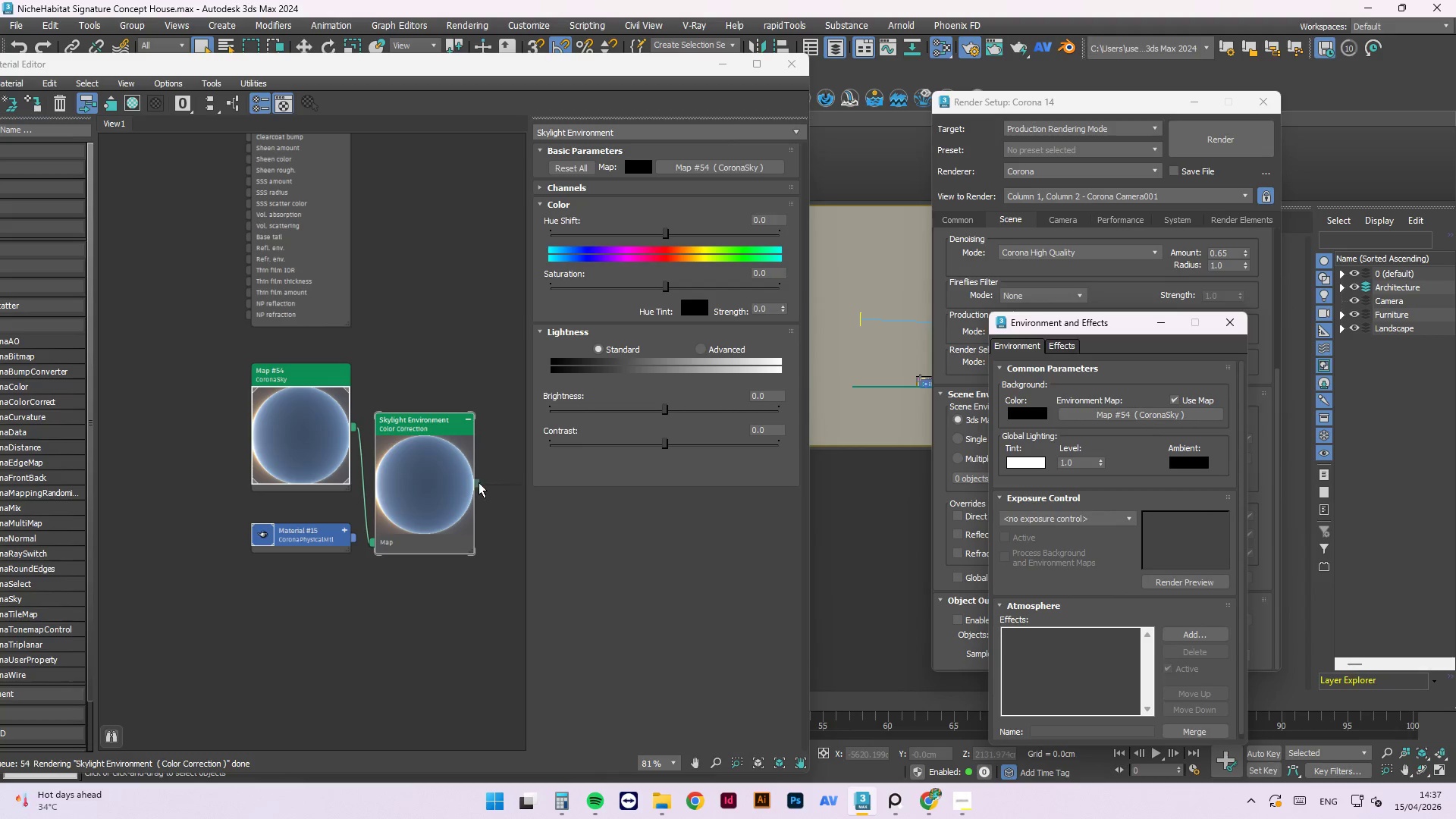 
left_click_drag(start_coordinate=[476, 484], to_coordinate=[1111, 412])
 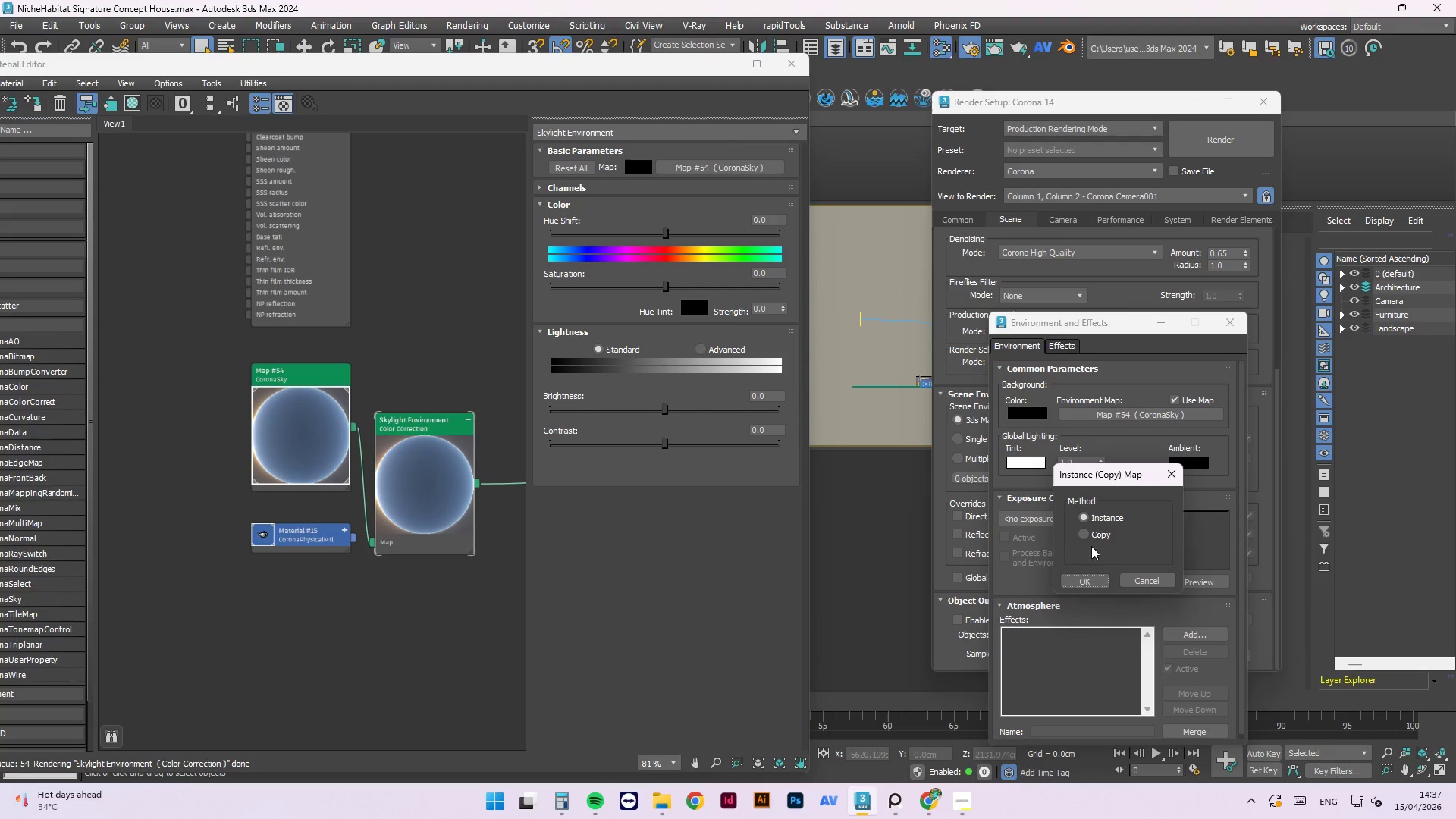 
left_click([1087, 575])
 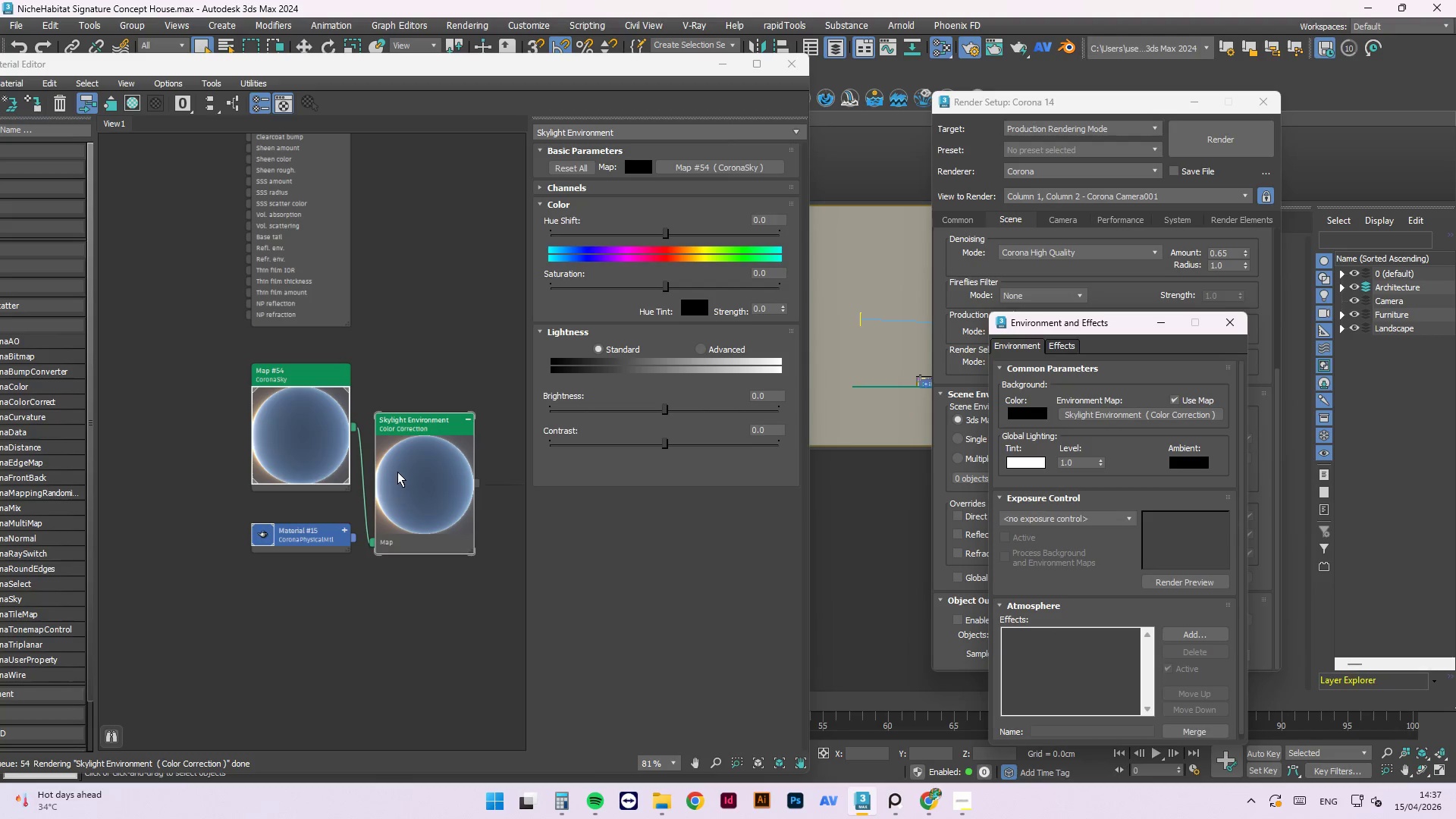 
left_click_drag(start_coordinate=[402, 465], to_coordinate=[449, 402])
 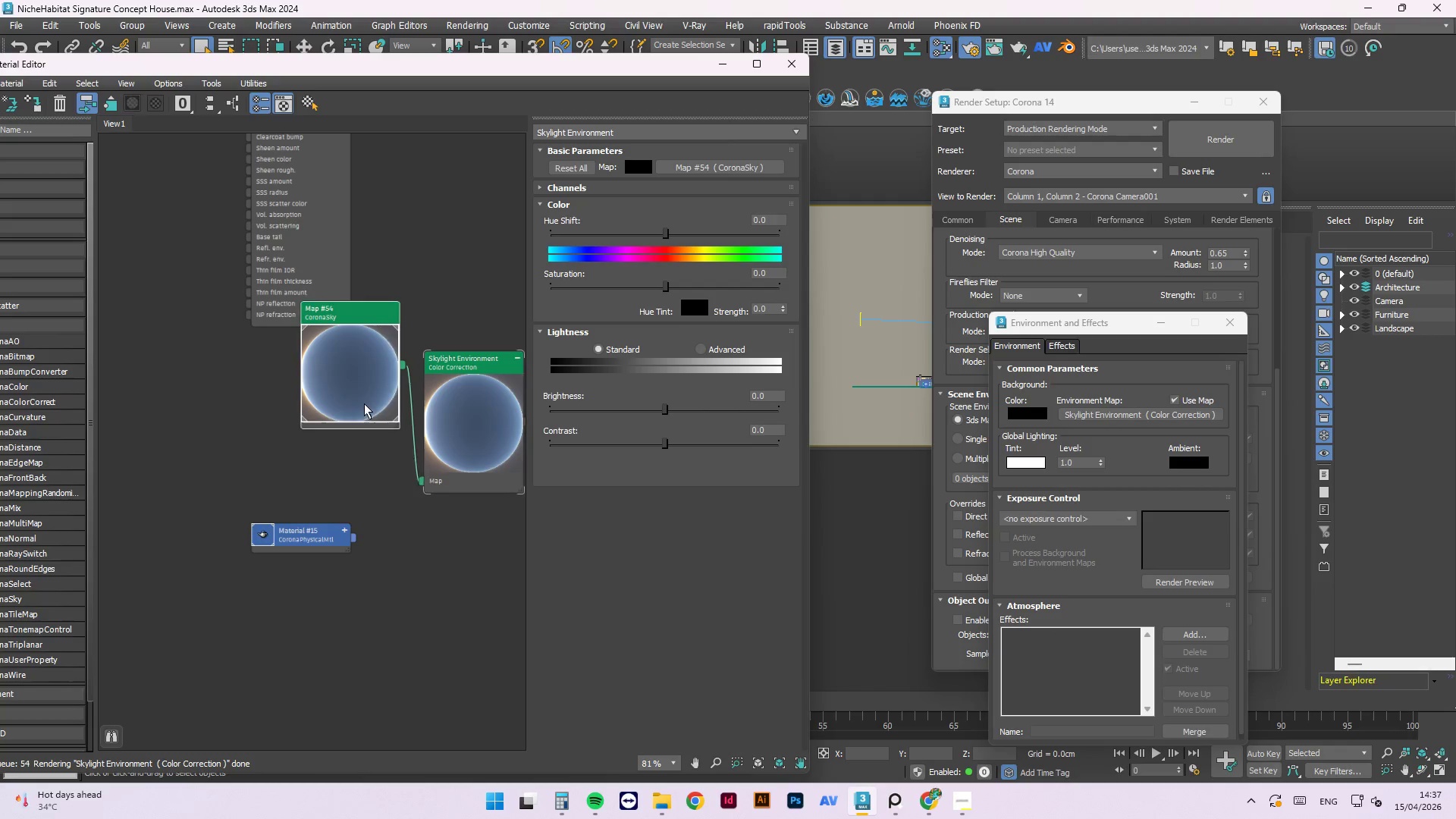 
left_click_drag(start_coordinate=[370, 403], to_coordinate=[301, 480])
 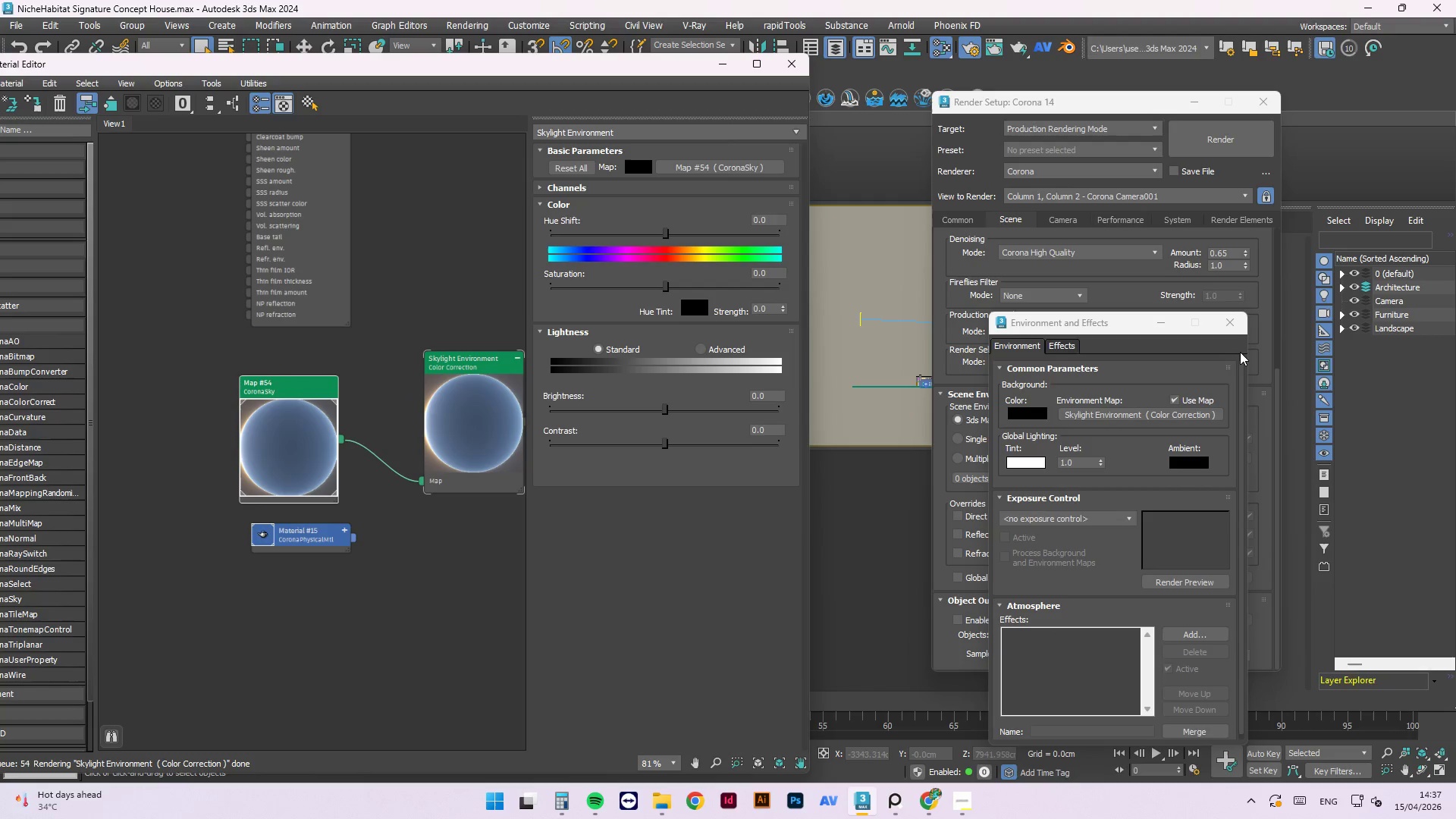 
left_click([1238, 324])
 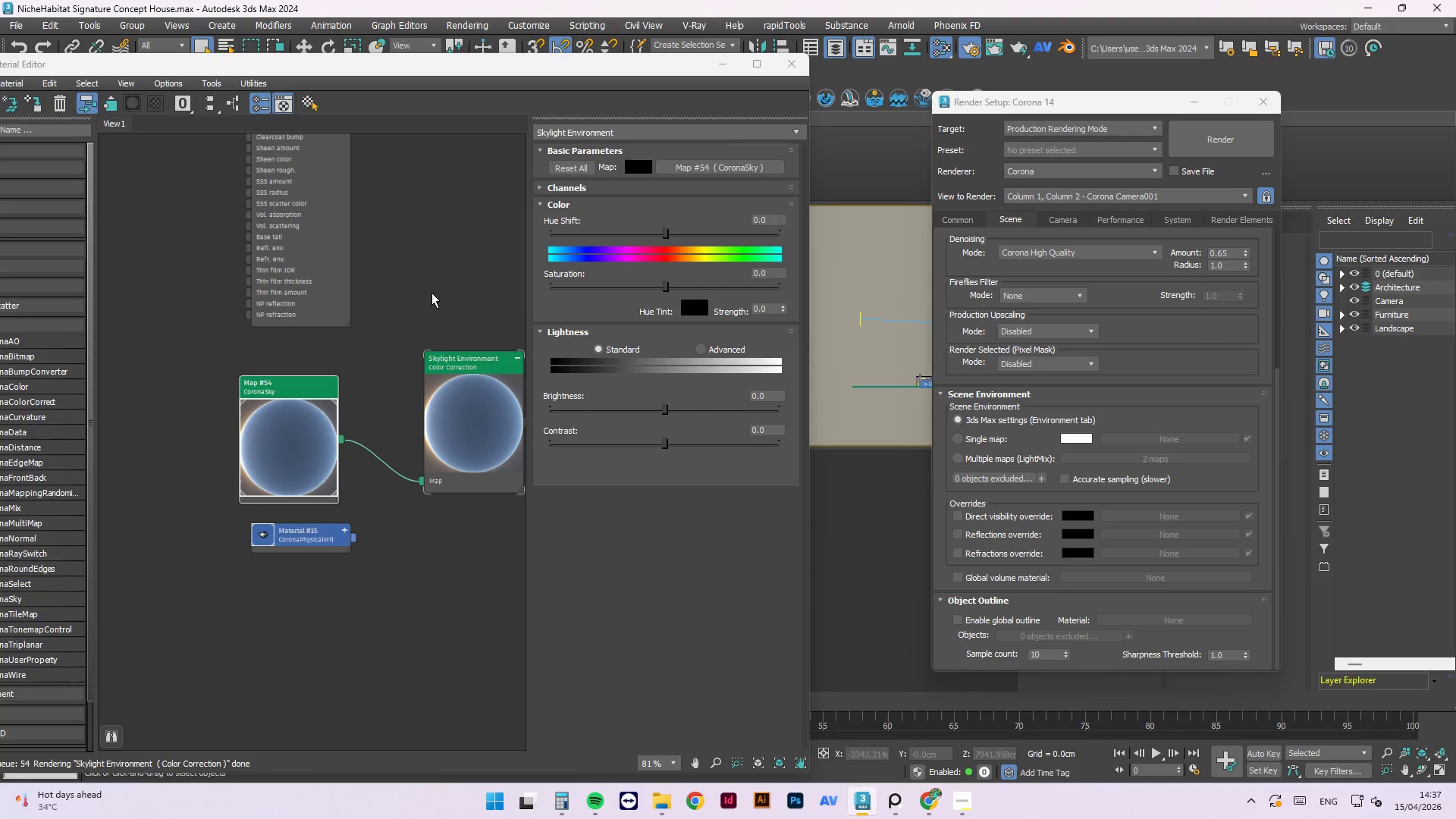 
left_click([430, 293])
 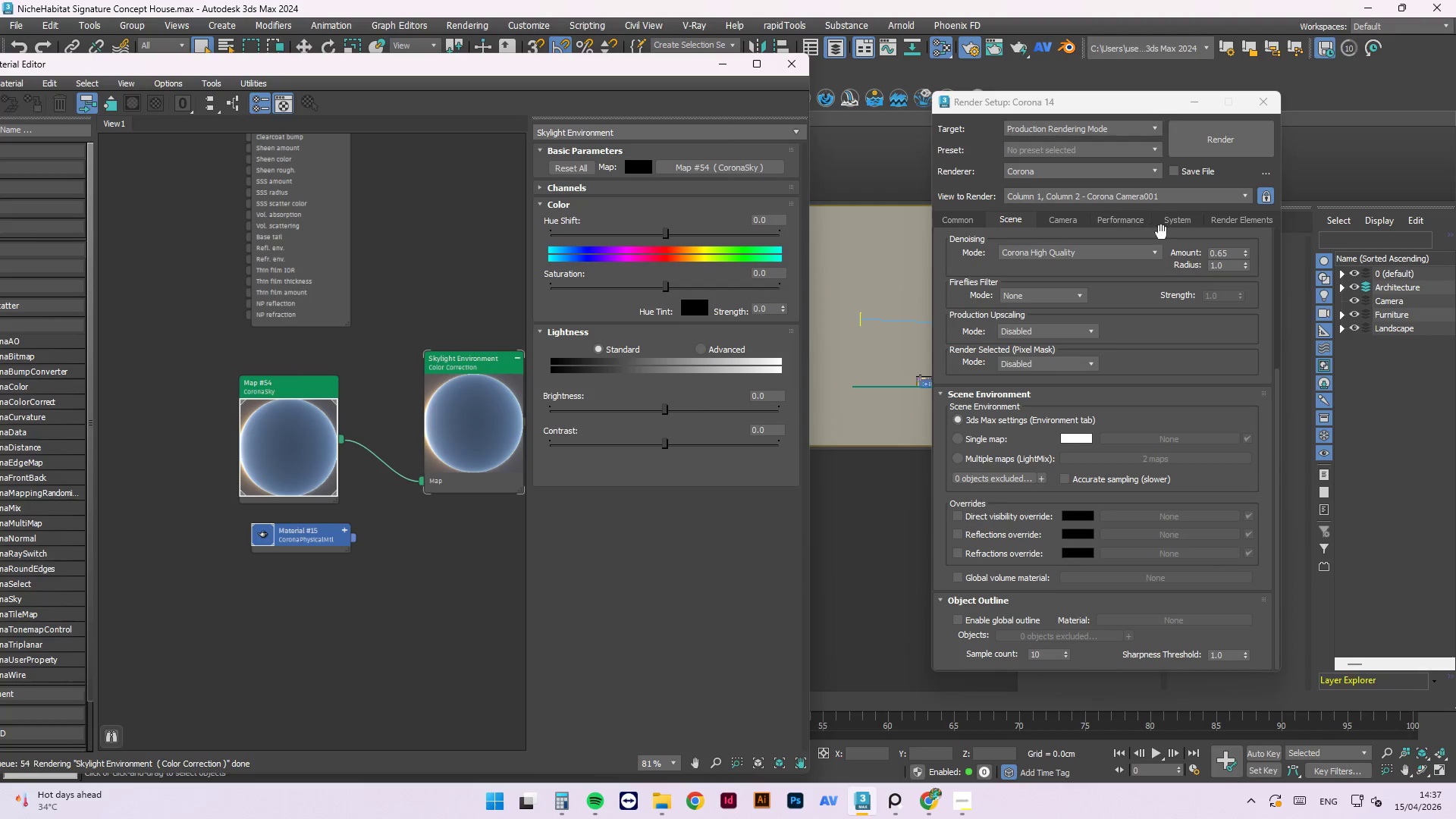 
left_click([1178, 219])
 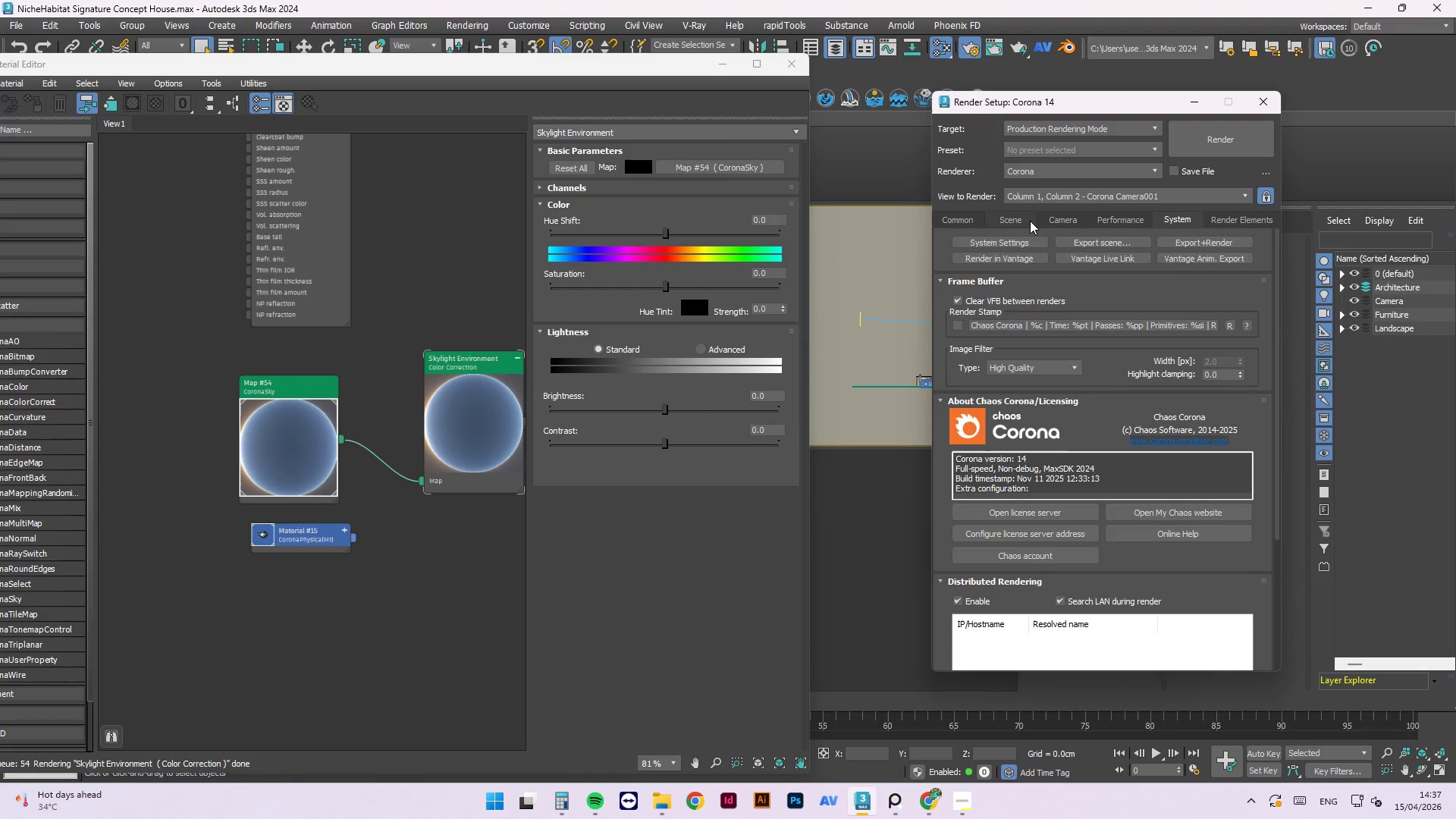 
left_click([1030, 221])
 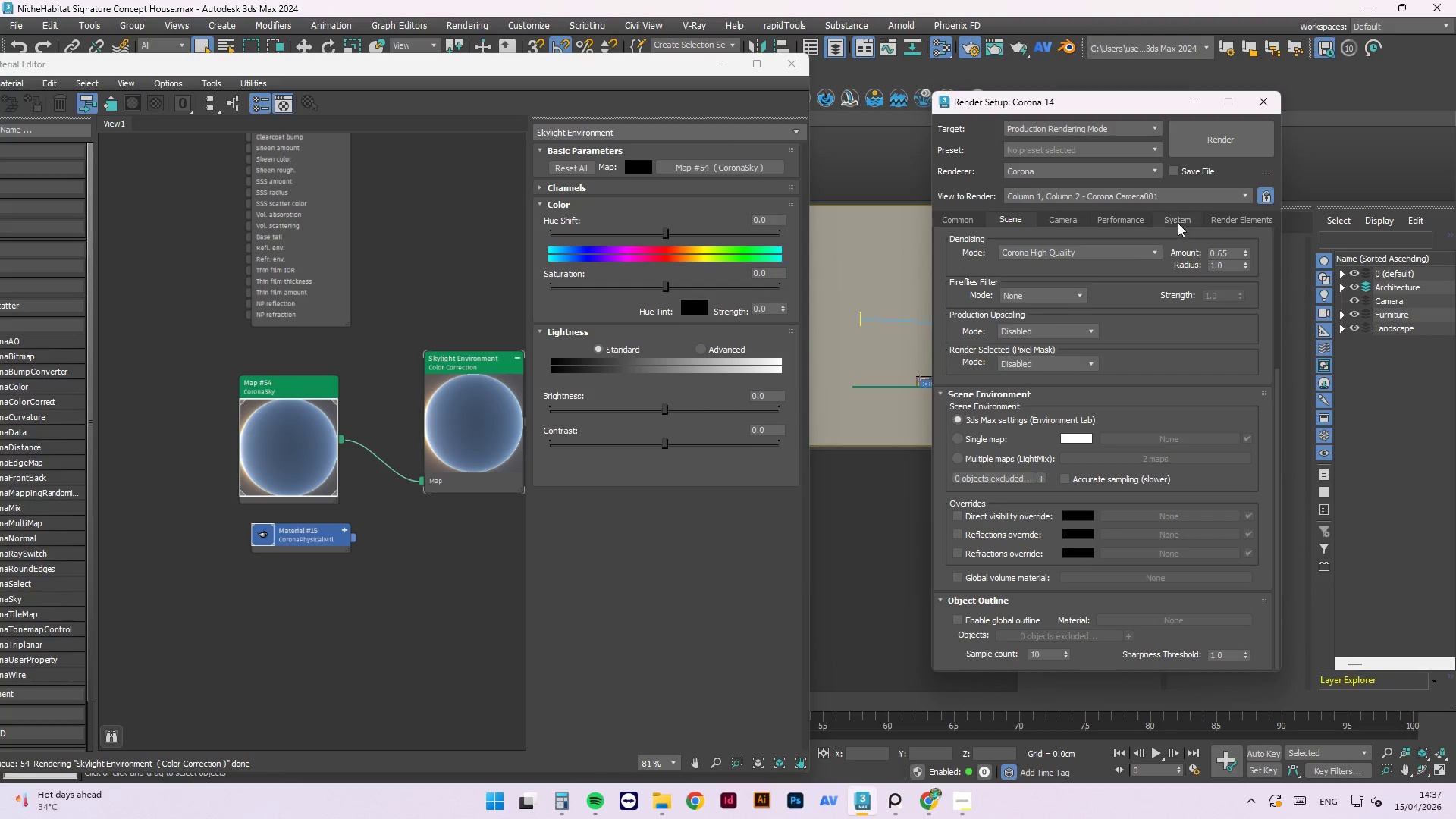 
double_click([1242, 224])
 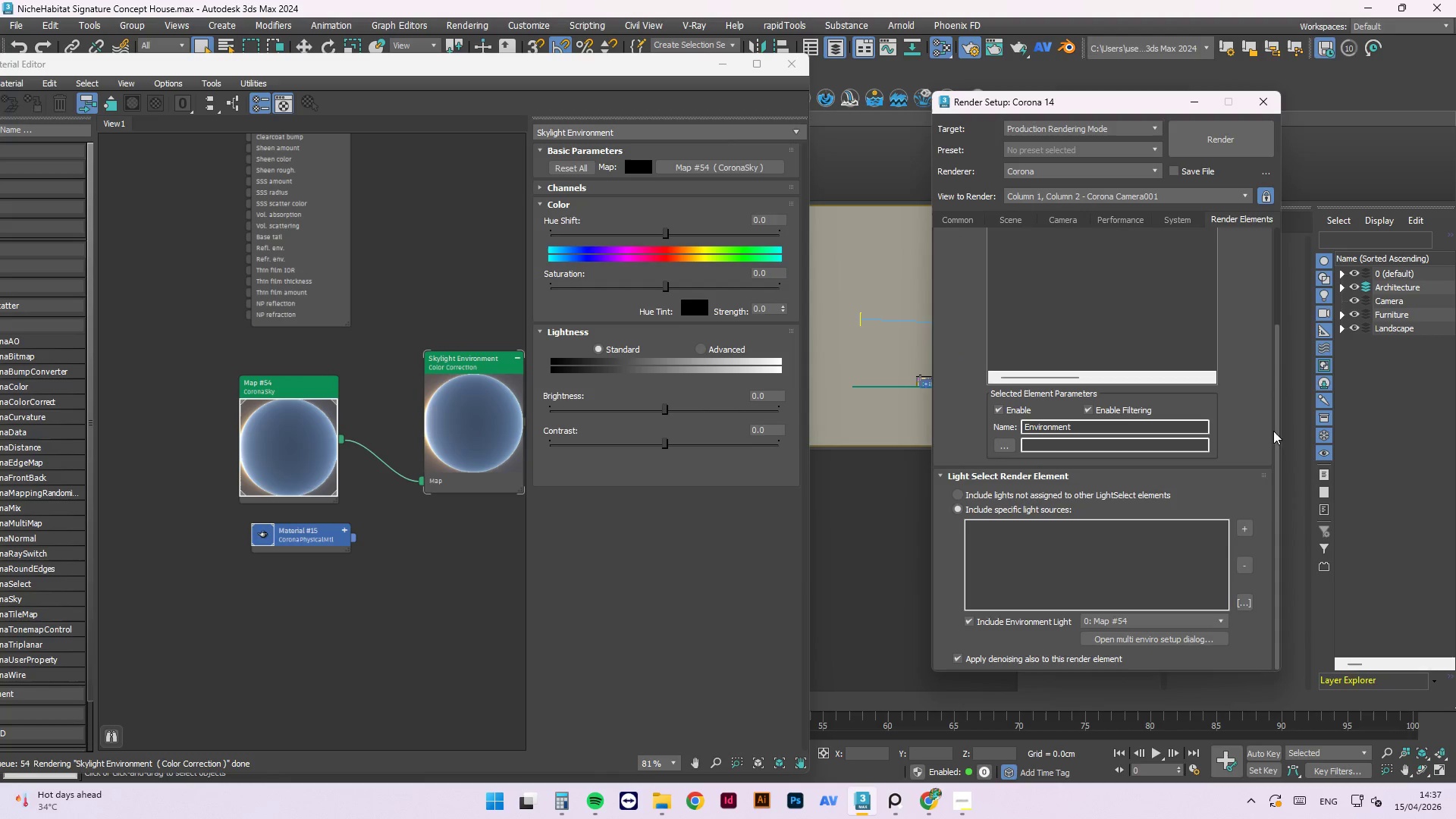 
left_click_drag(start_coordinate=[1276, 440], to_coordinate=[1273, 370])
 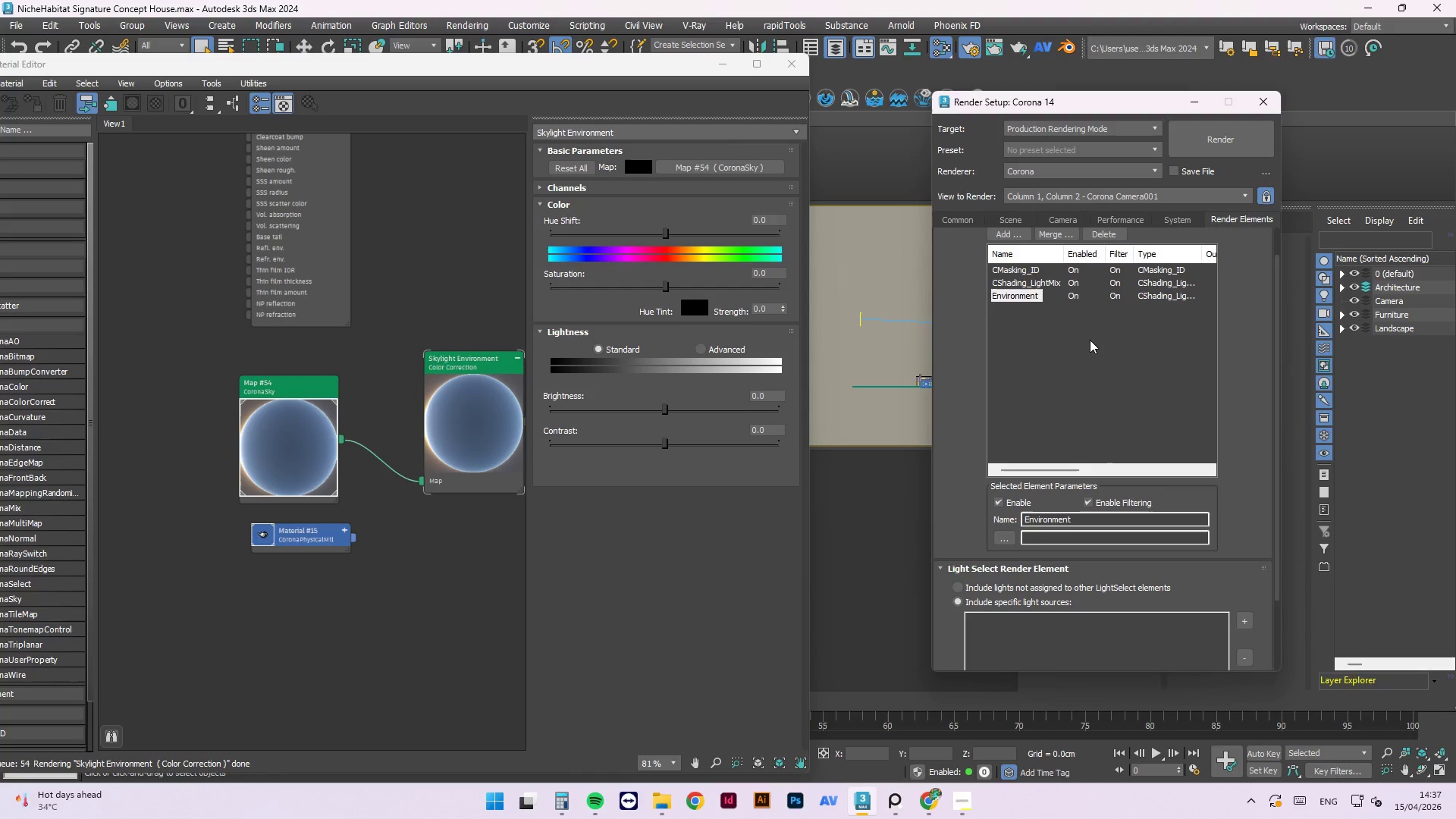 
mouse_move([1055, 337])
 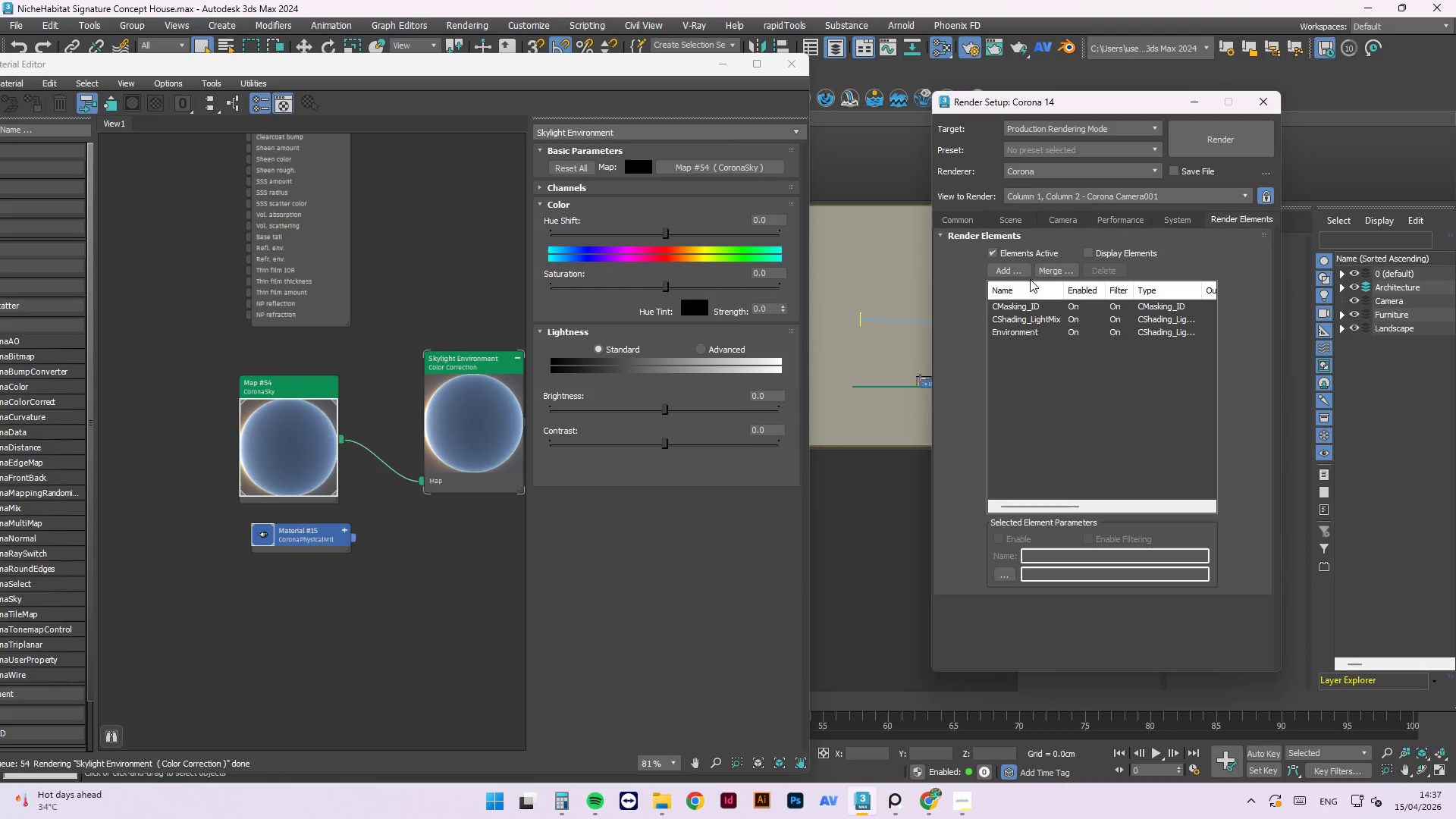 
left_click([1007, 266])
 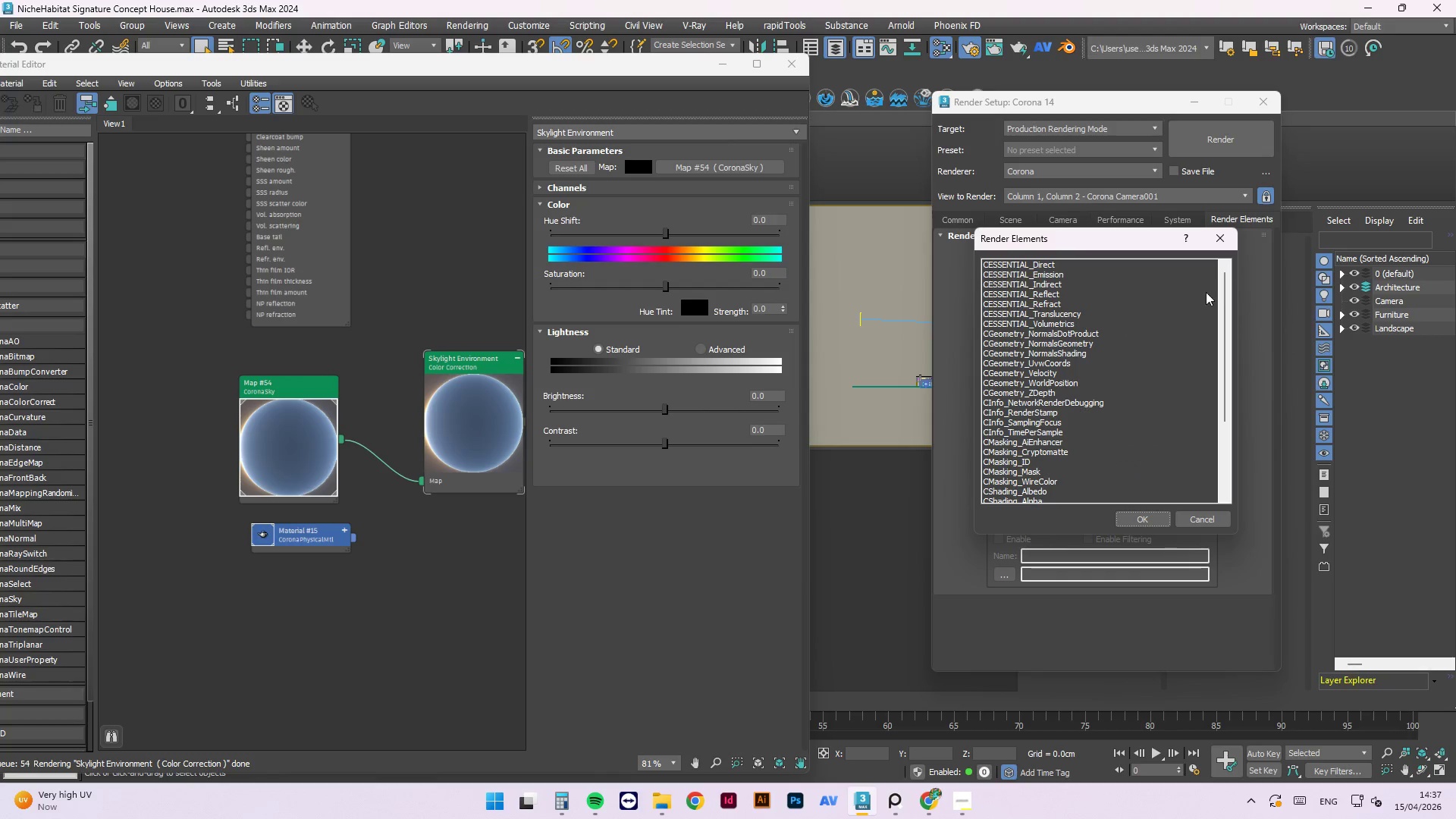 
left_click_drag(start_coordinate=[1222, 292], to_coordinate=[1216, 421])
 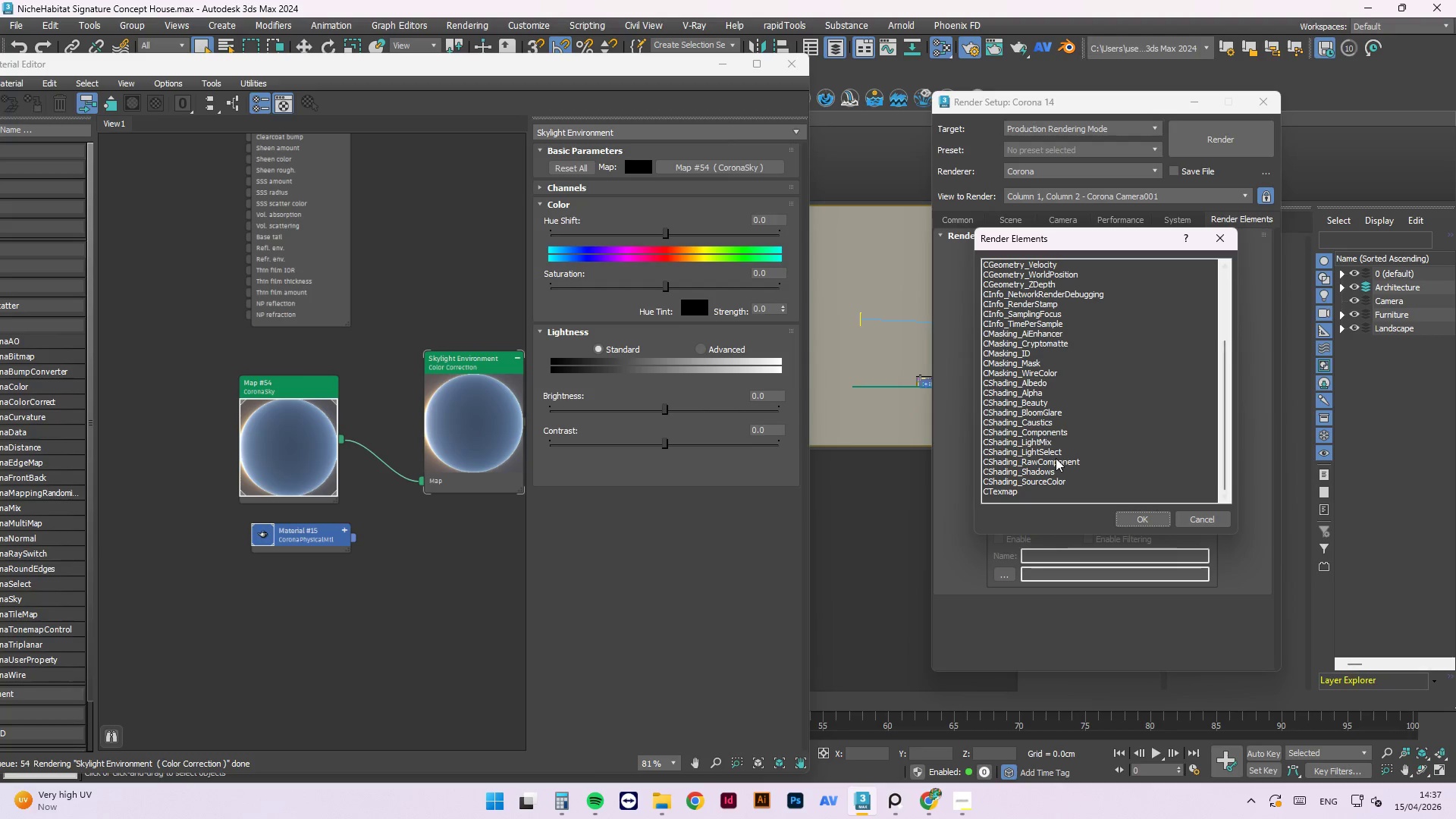 
left_click([1048, 449])
 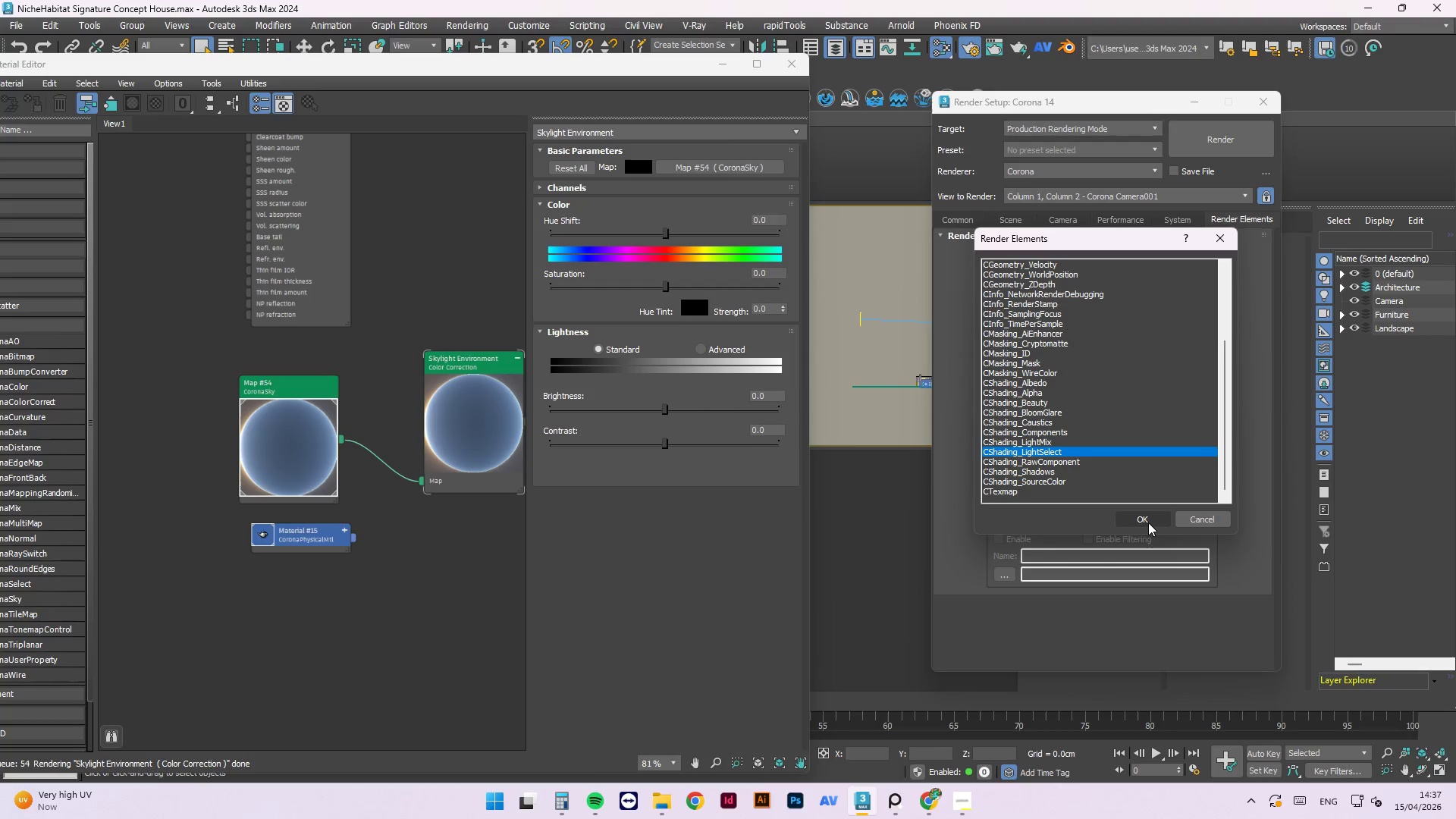 
left_click([1149, 522])
 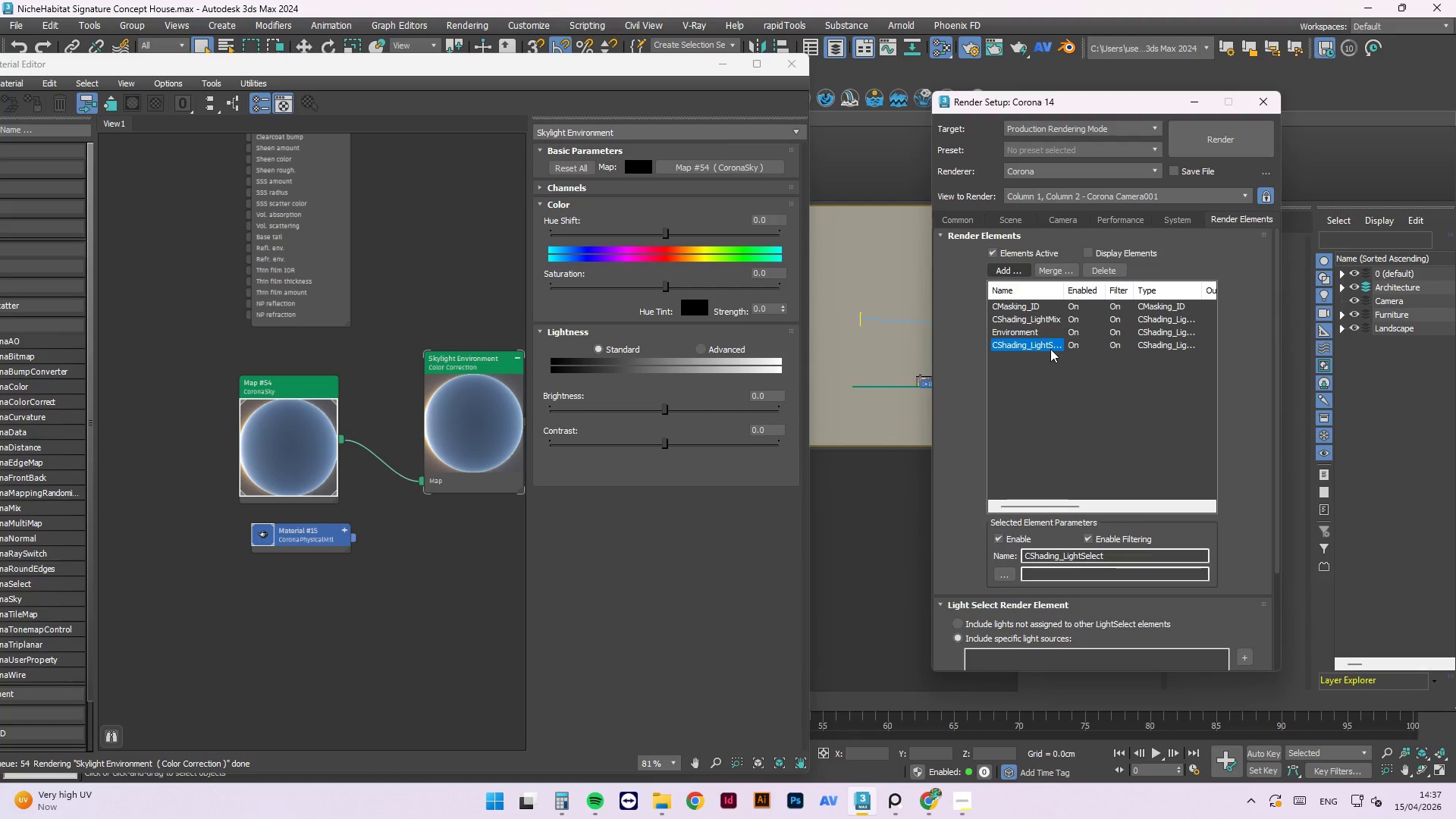 
left_click_drag(start_coordinate=[1114, 560], to_coordinate=[917, 553])
 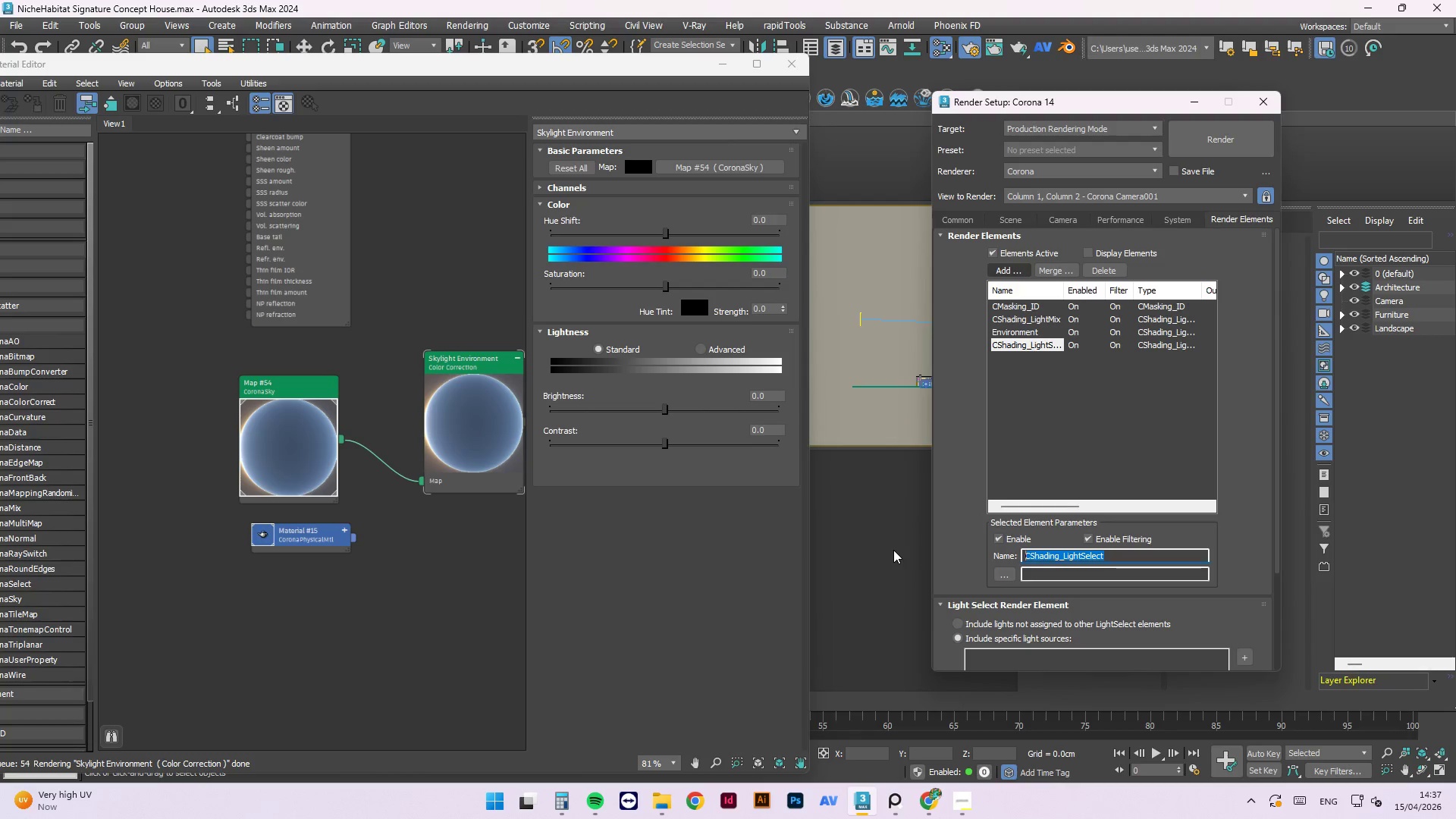 
type(Sun)
 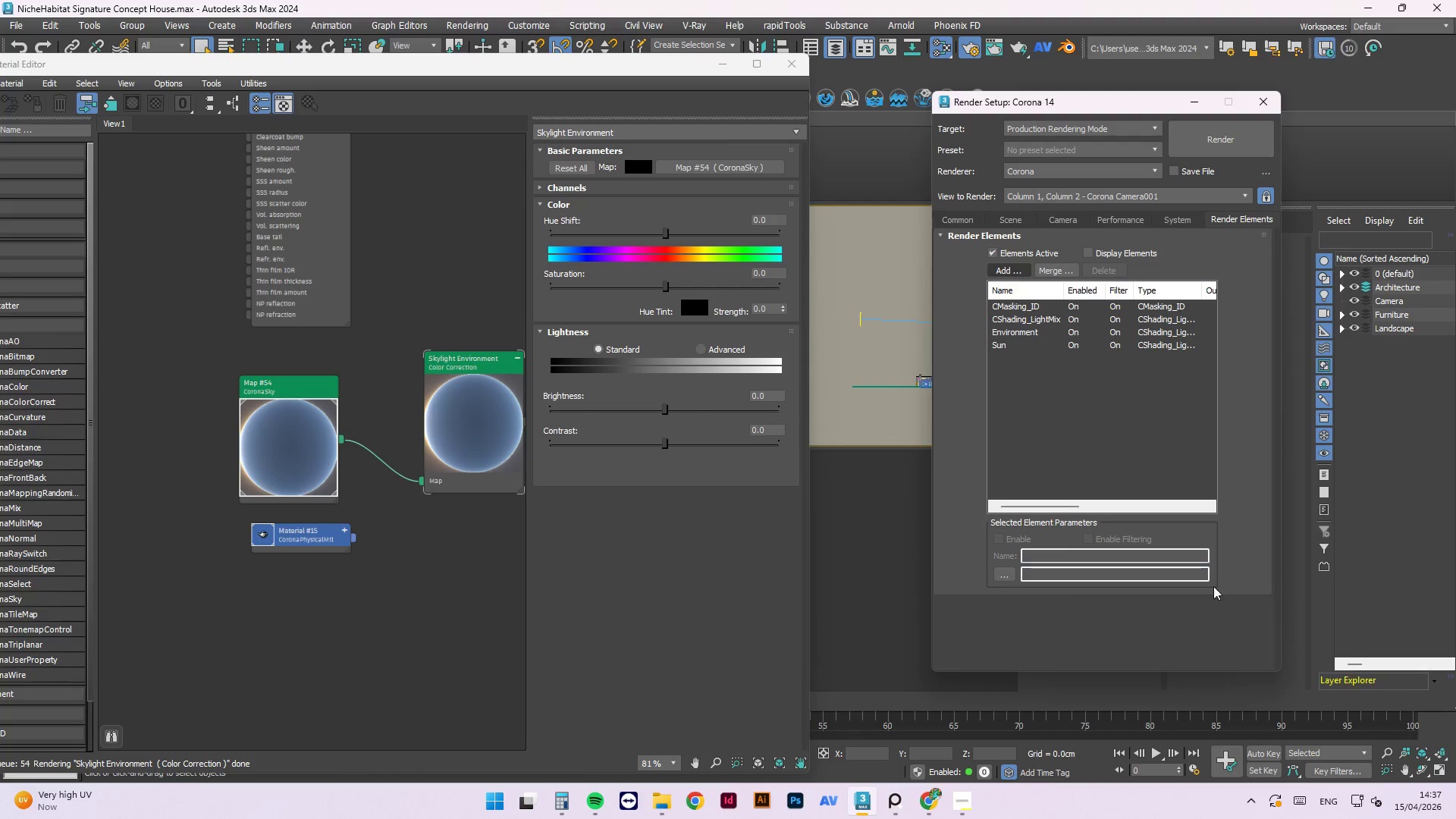 
left_click([1019, 341])
 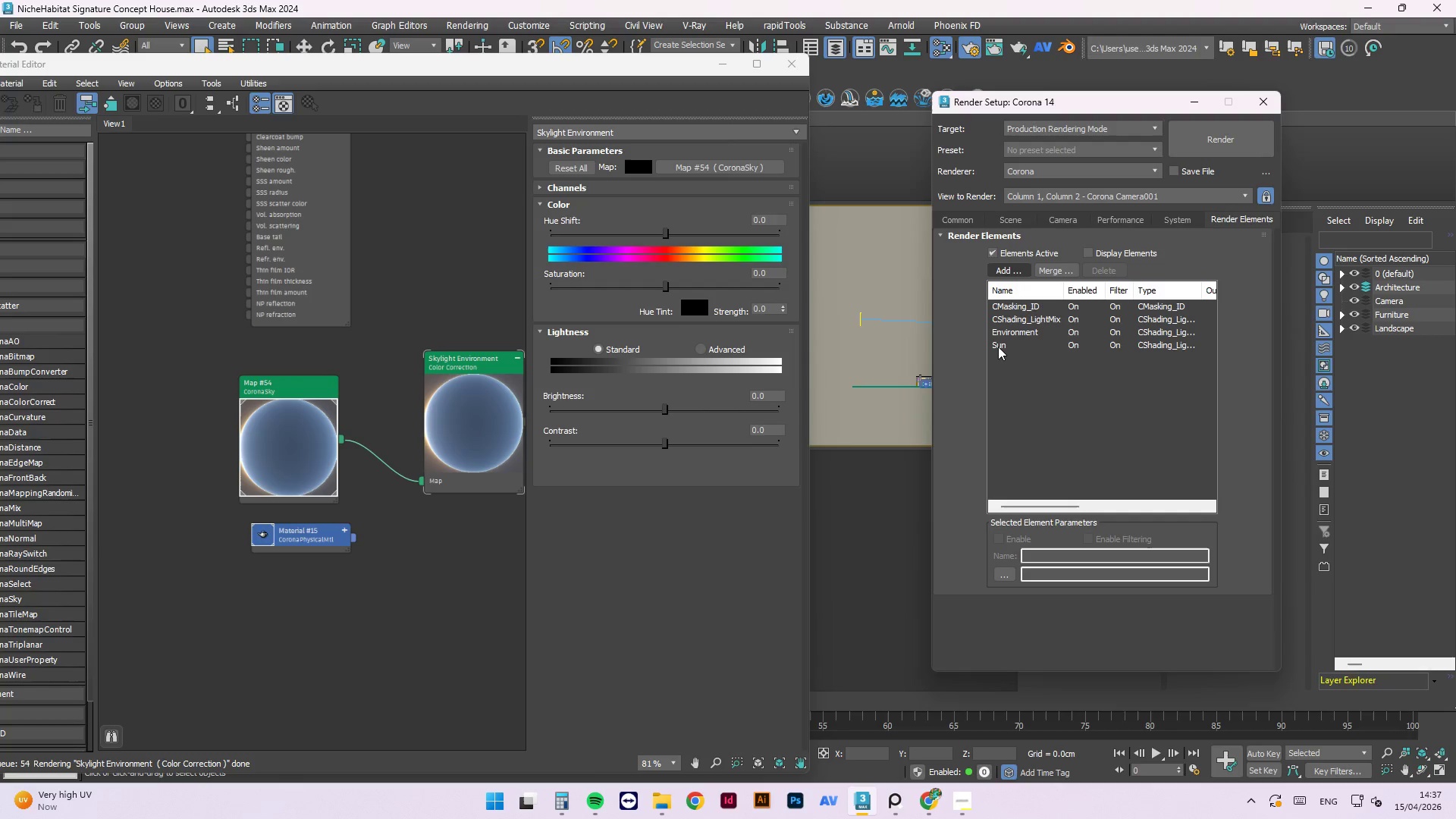 
left_click([998, 344])
 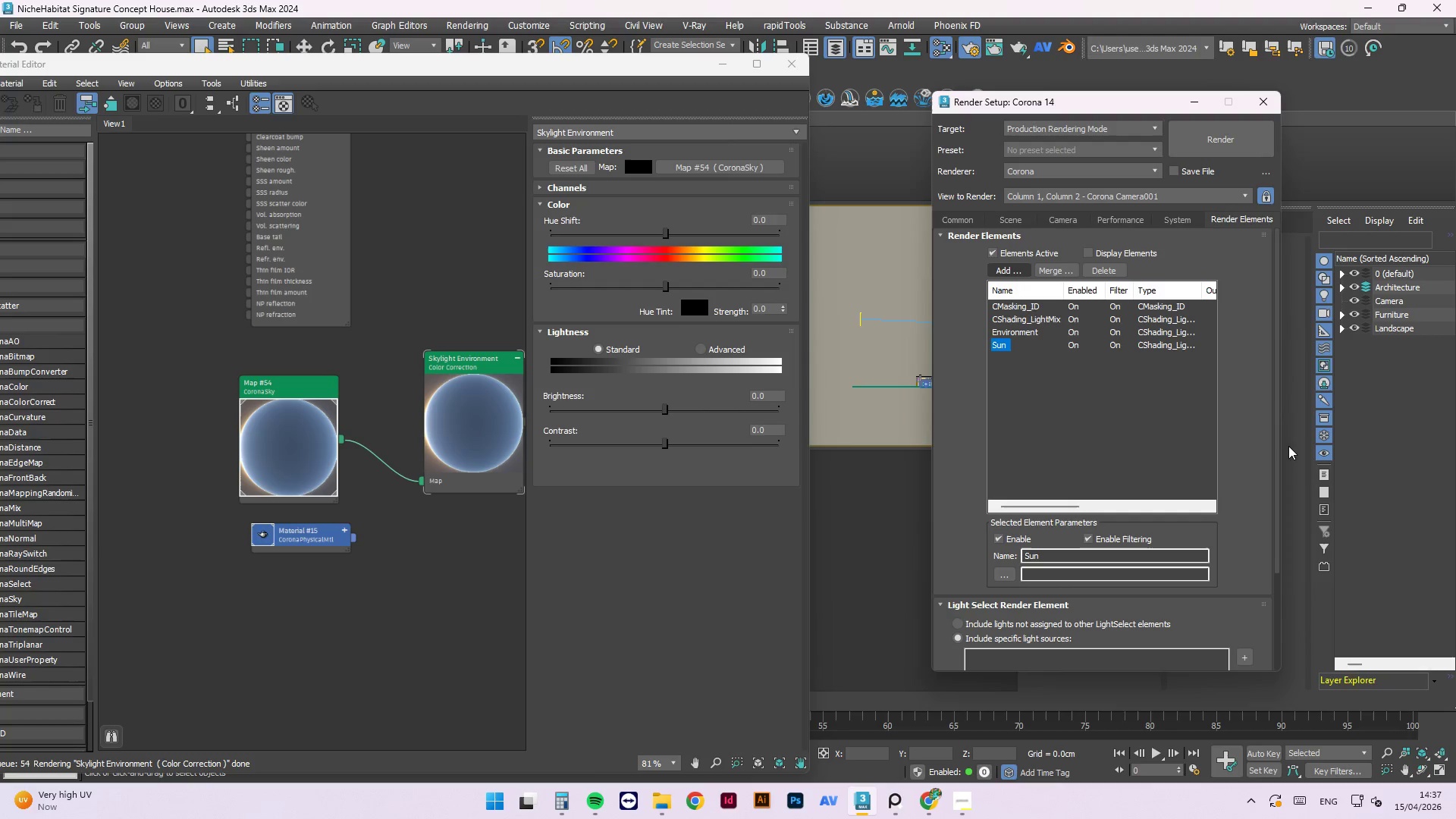 
left_click_drag(start_coordinate=[1279, 446], to_coordinate=[1280, 536])
 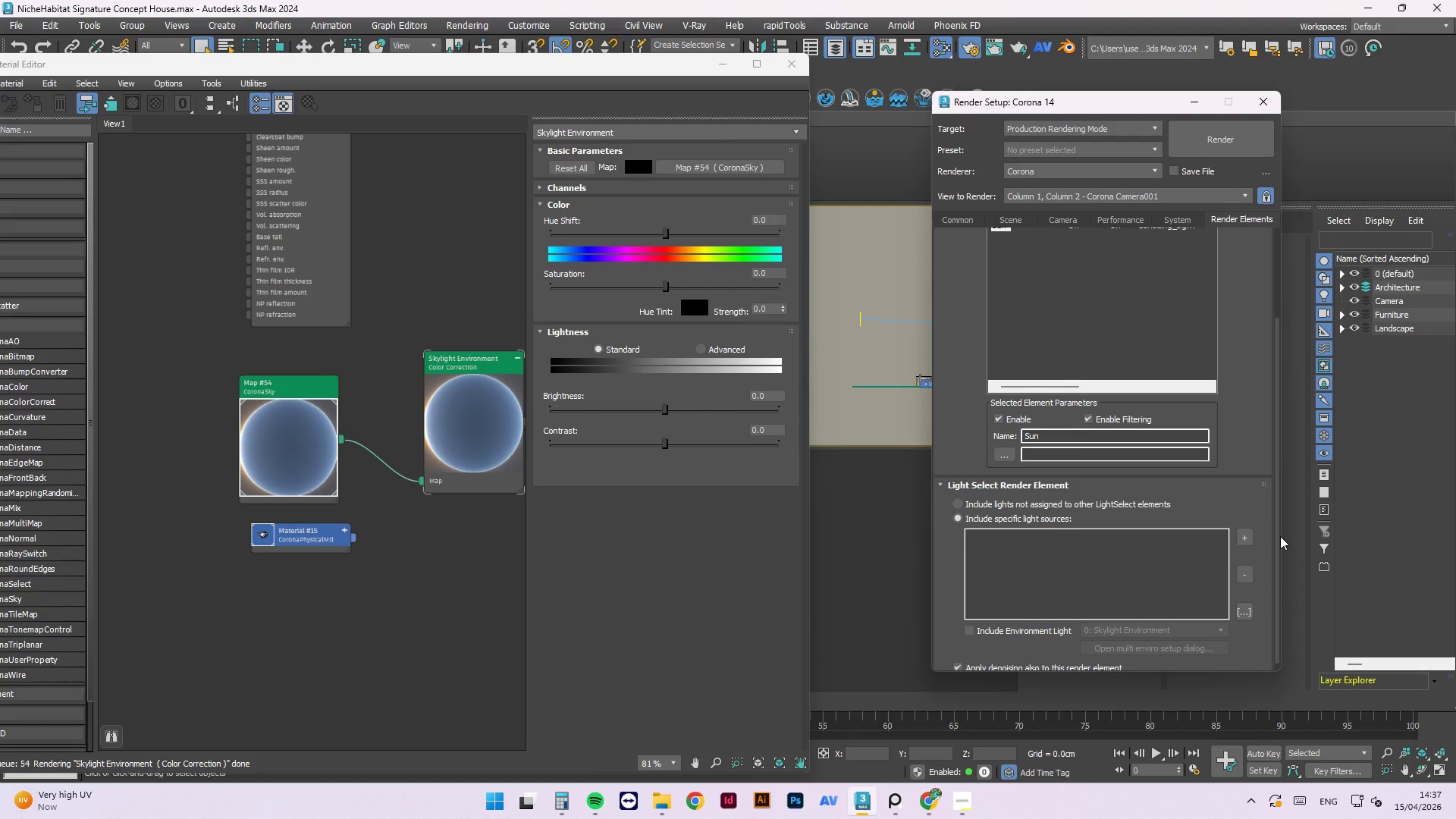 
wait(7.89)
 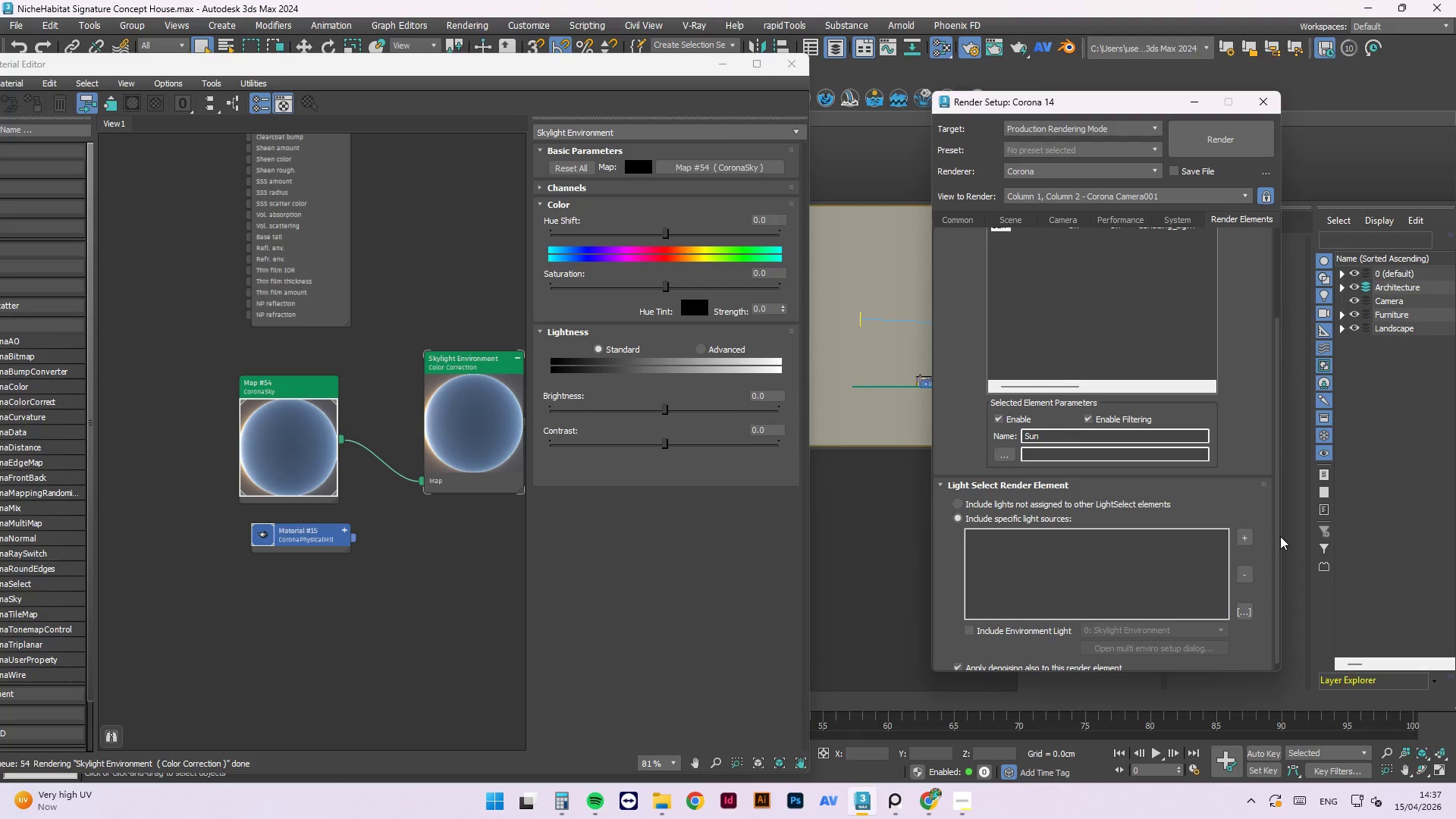 
scroll: coordinate [874, 401], scroll_direction: up, amount: 1.0
 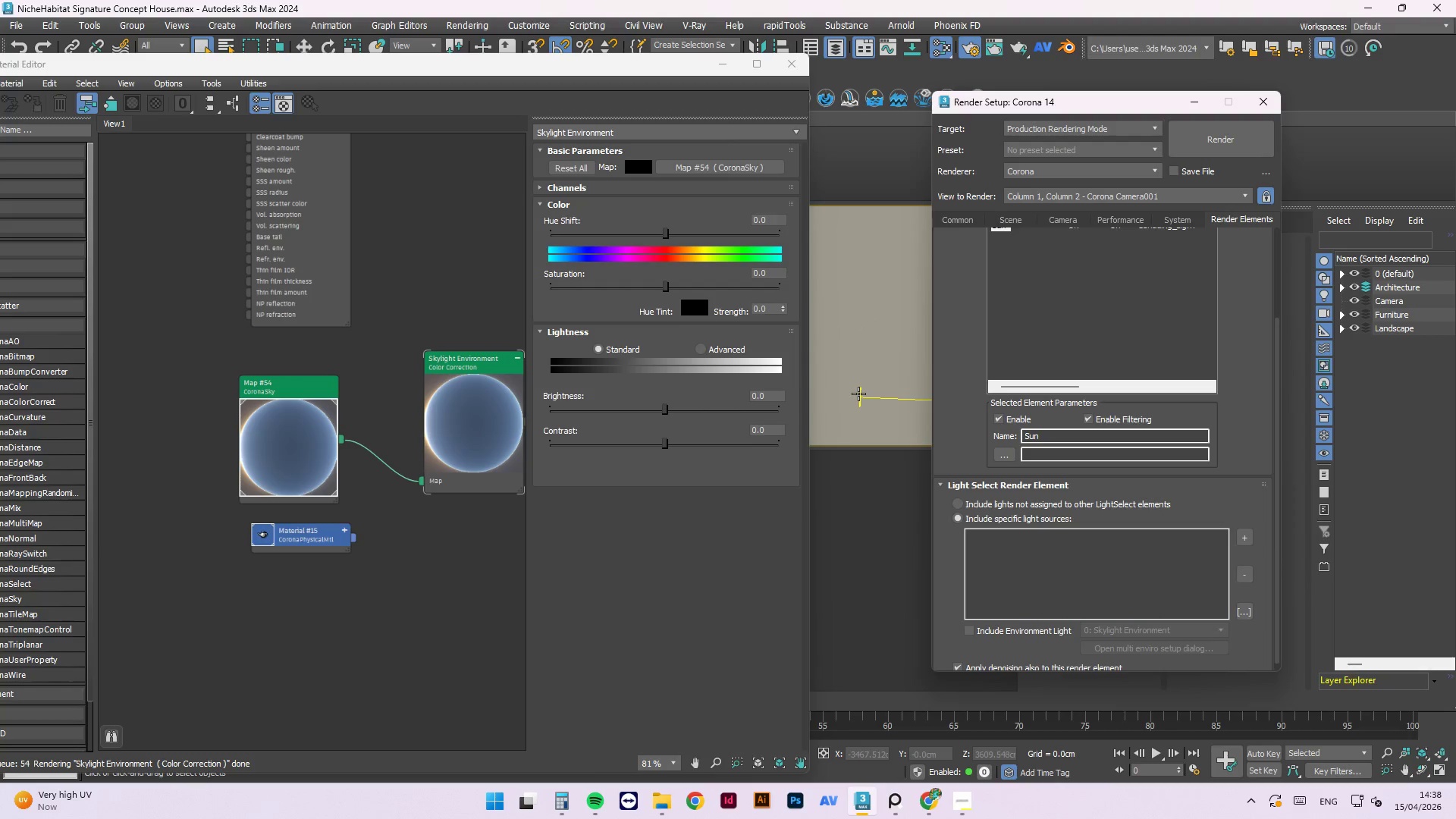 
left_click([858, 394])
 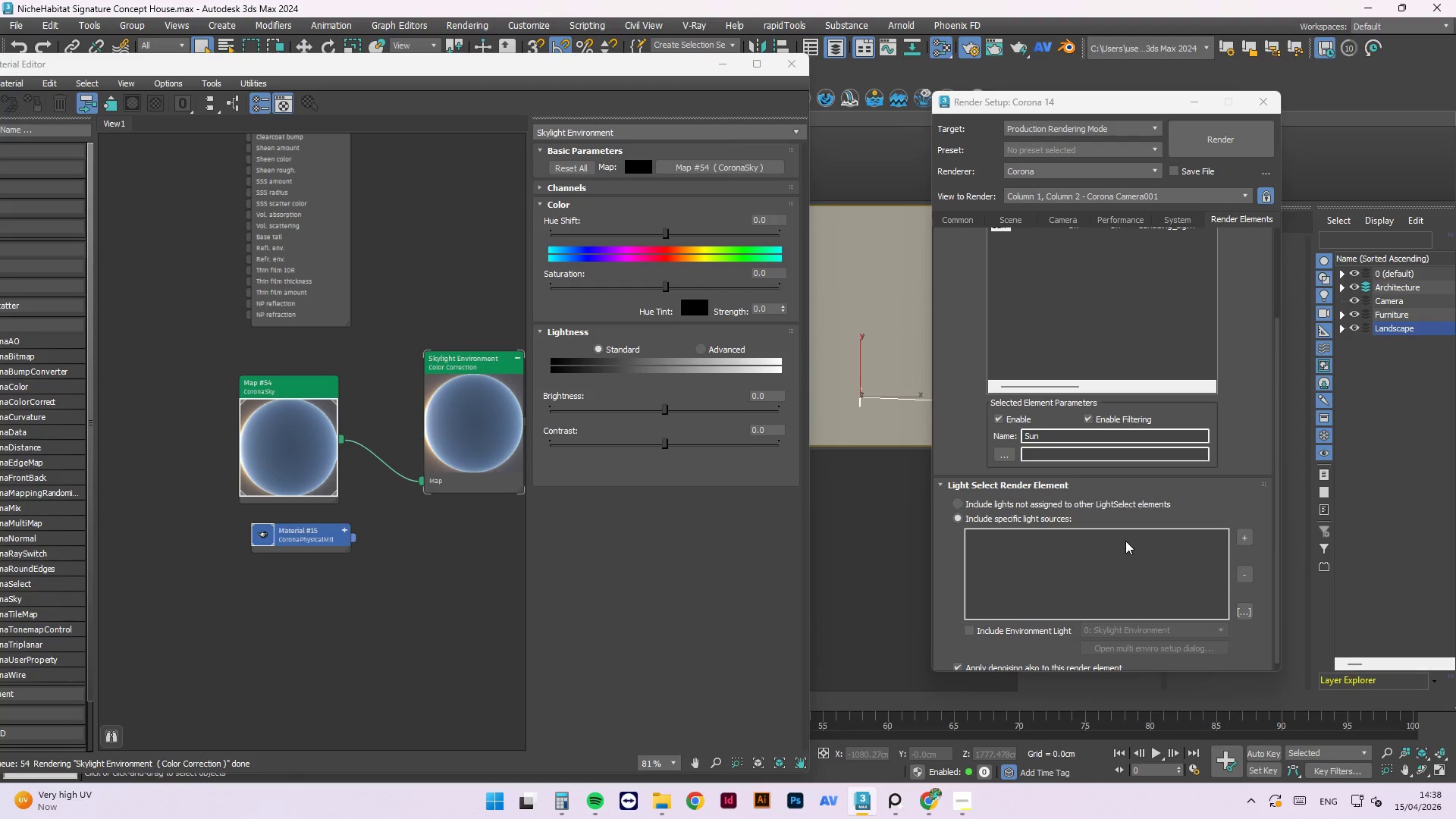 
scroll: coordinate [1222, 514], scroll_direction: down, amount: 1.0
 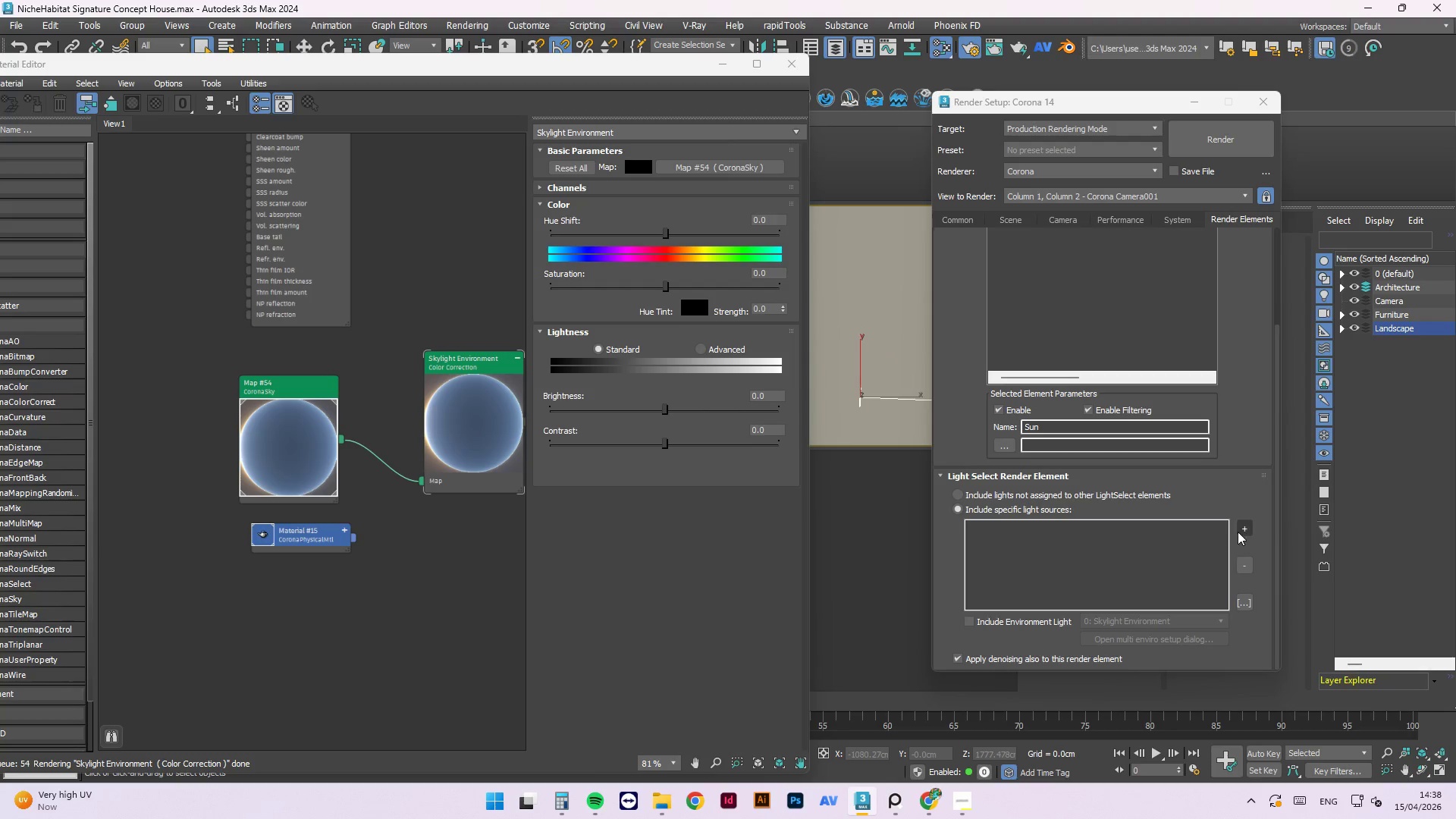 
left_click([1241, 530])
 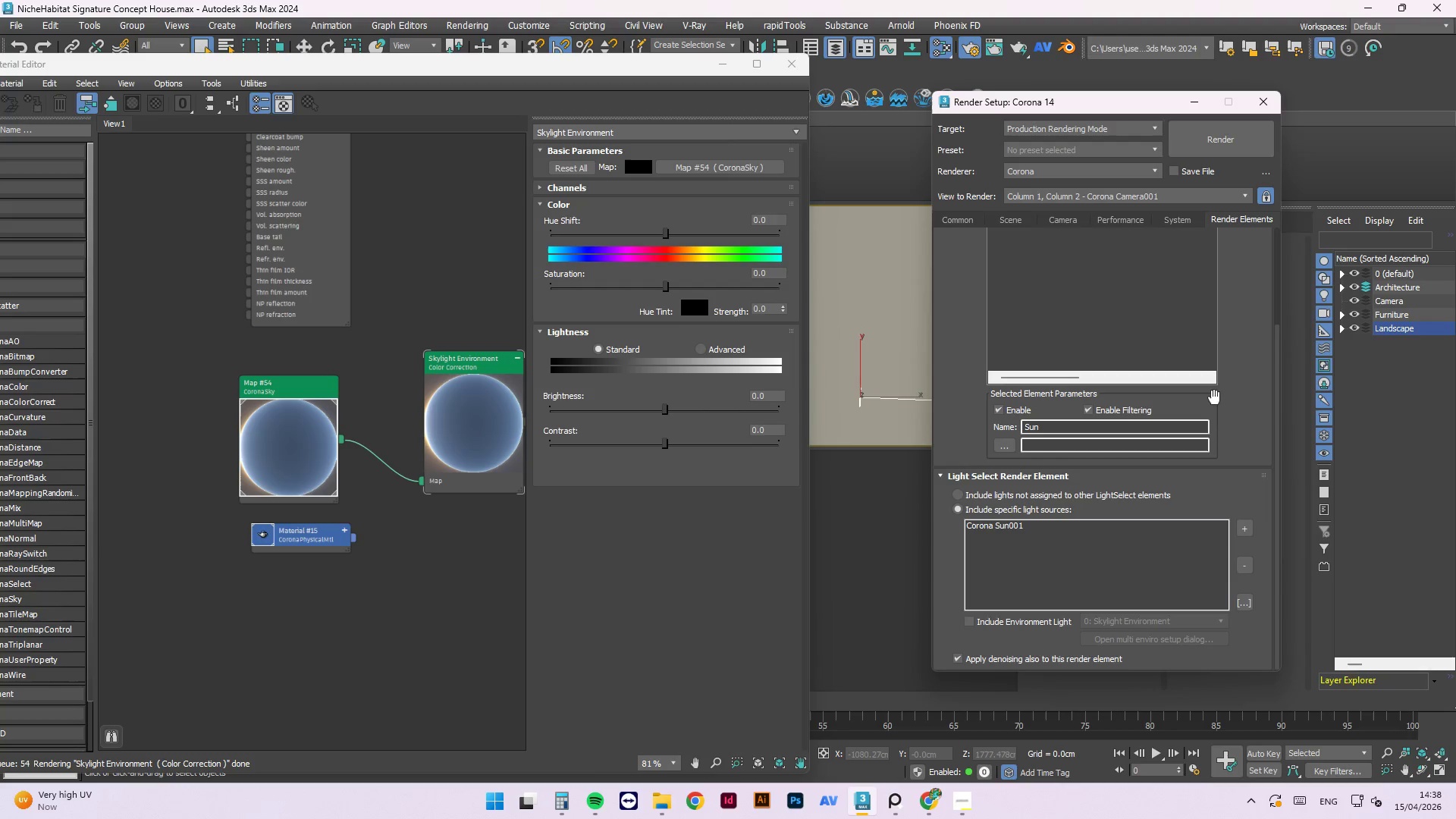 
left_click([1263, 103])
 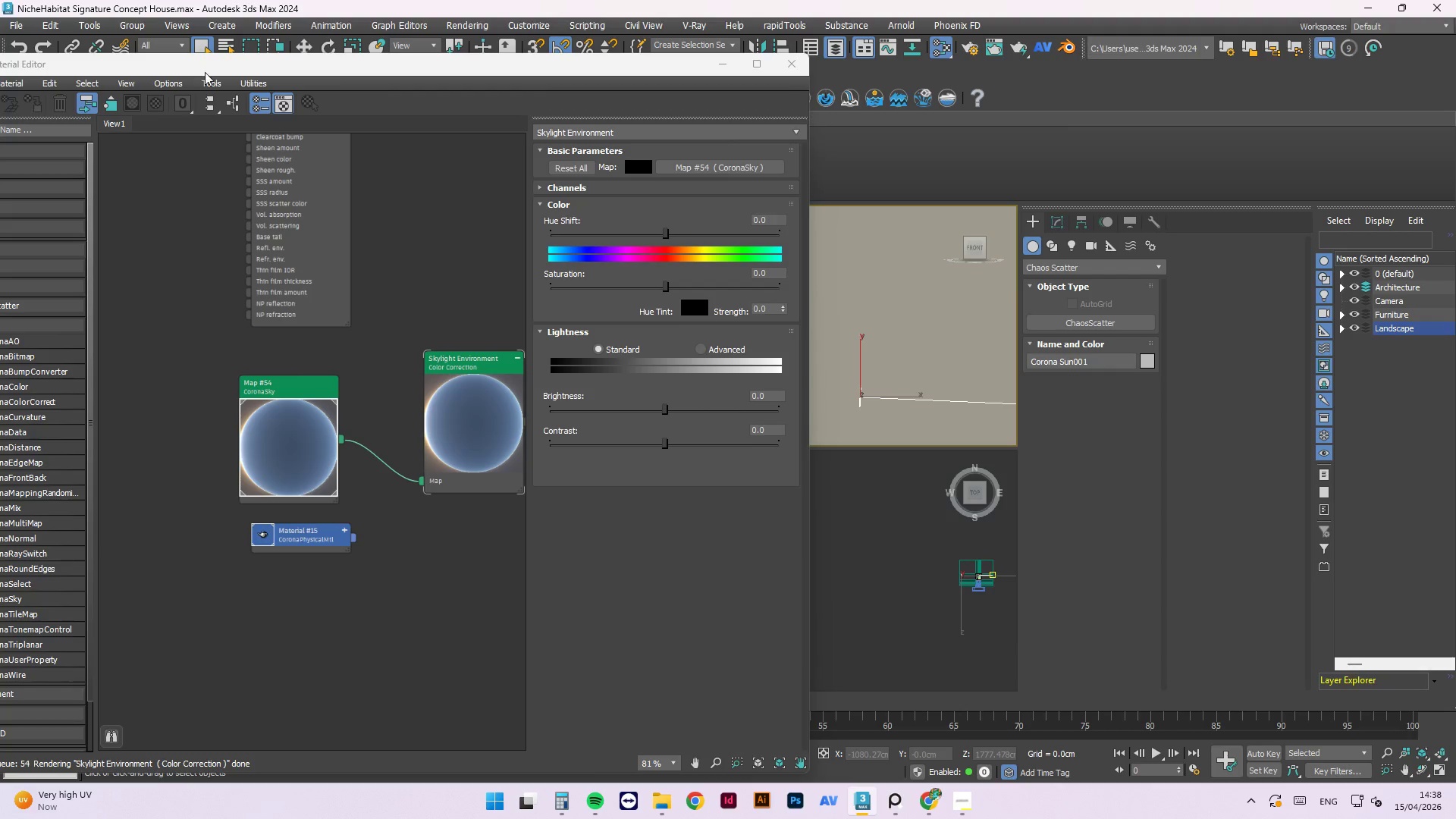 
left_click_drag(start_coordinate=[230, 60], to_coordinate=[544, 136])
 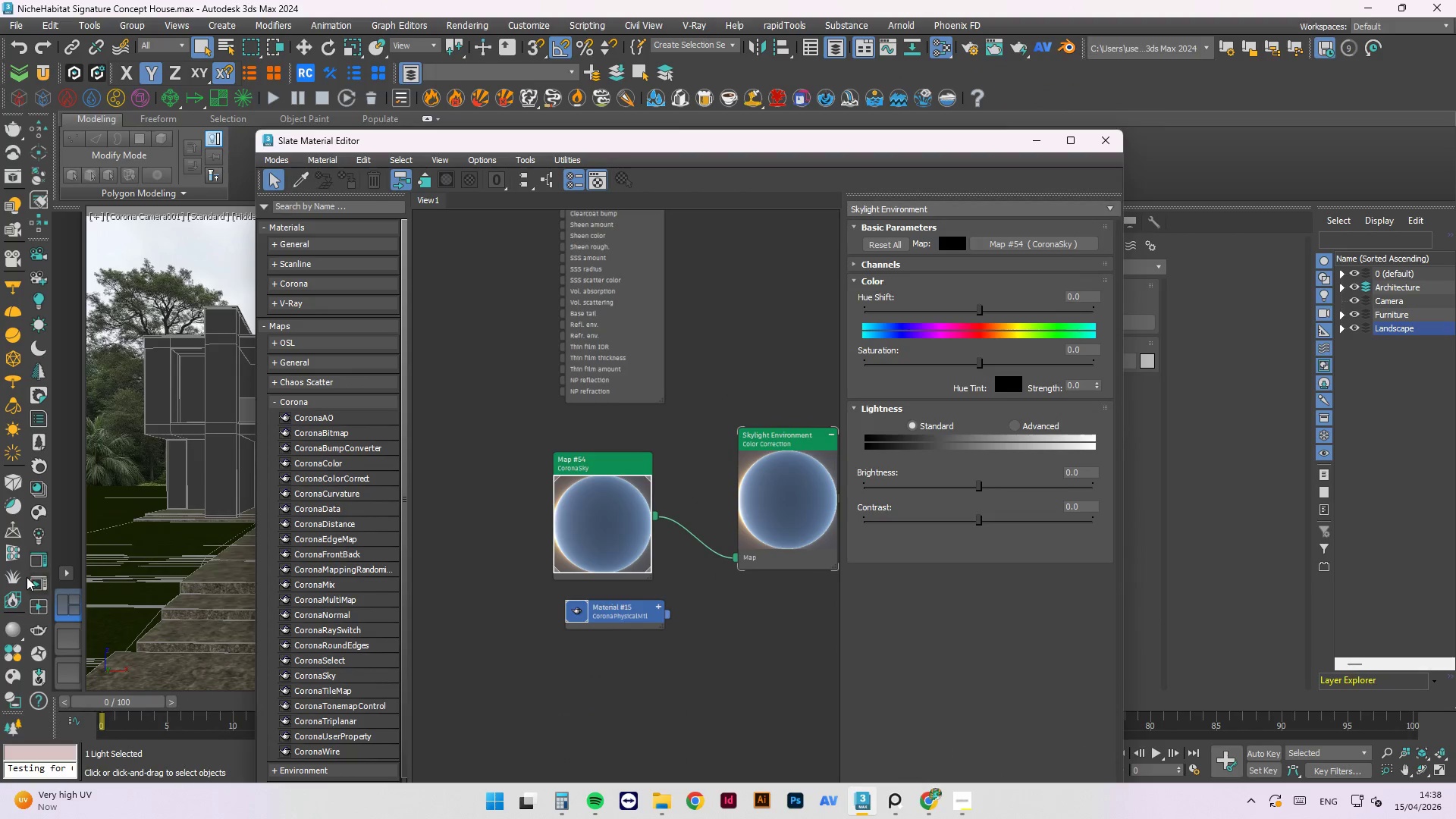 
left_click_drag(start_coordinate=[31, 582], to_coordinate=[35, 582])
 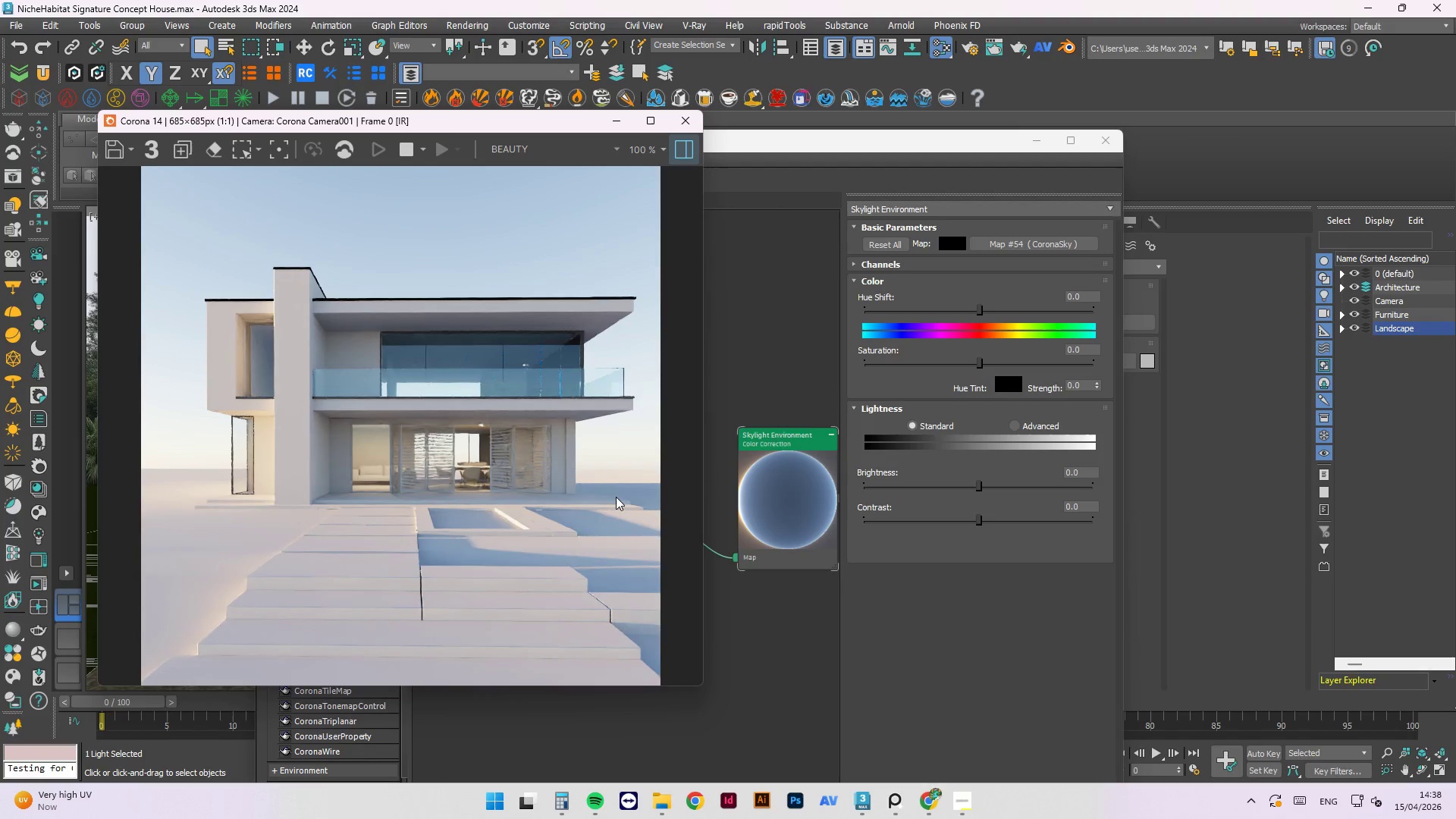 
wait(5.58)
 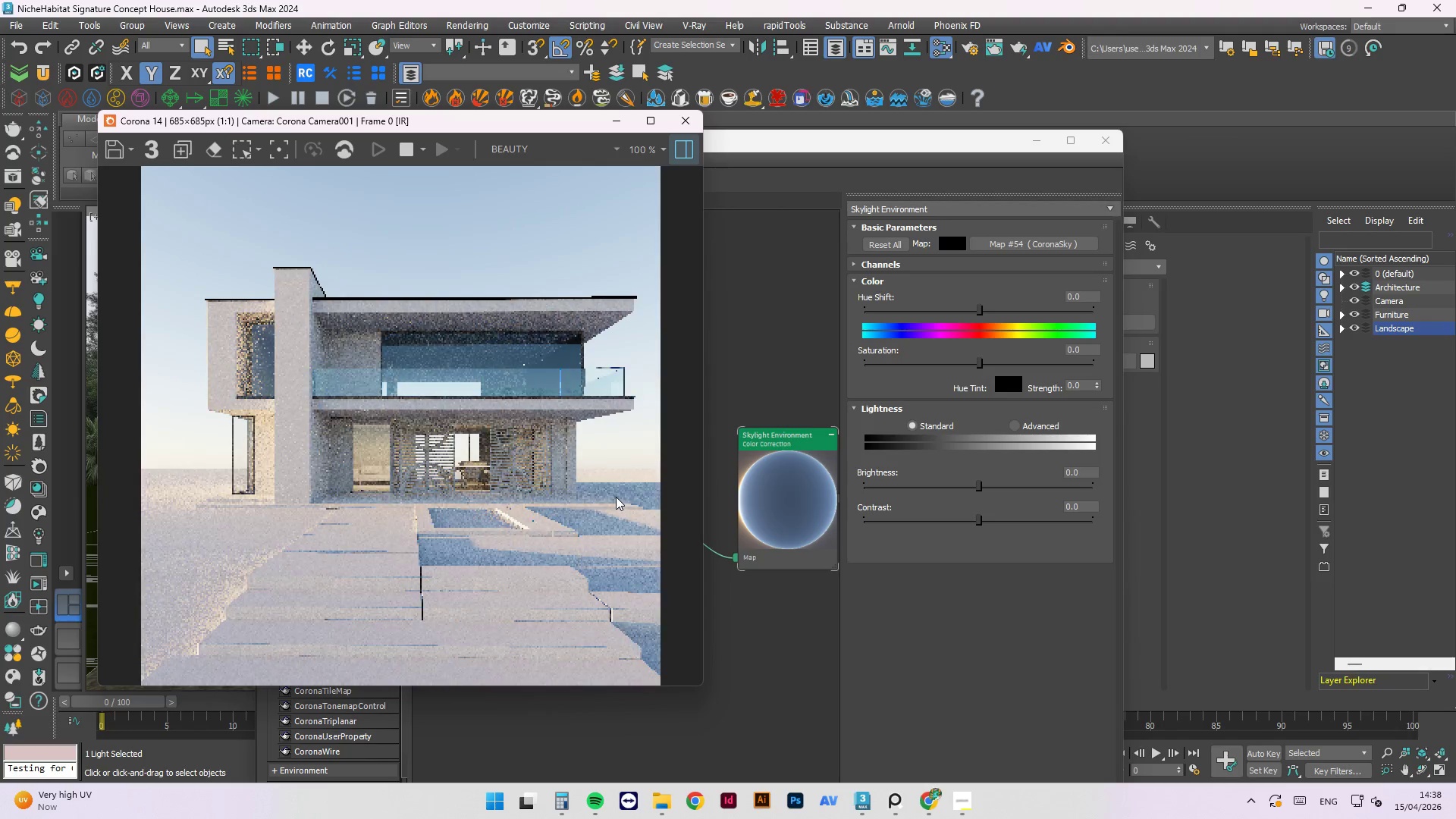 
key(Control+S)
 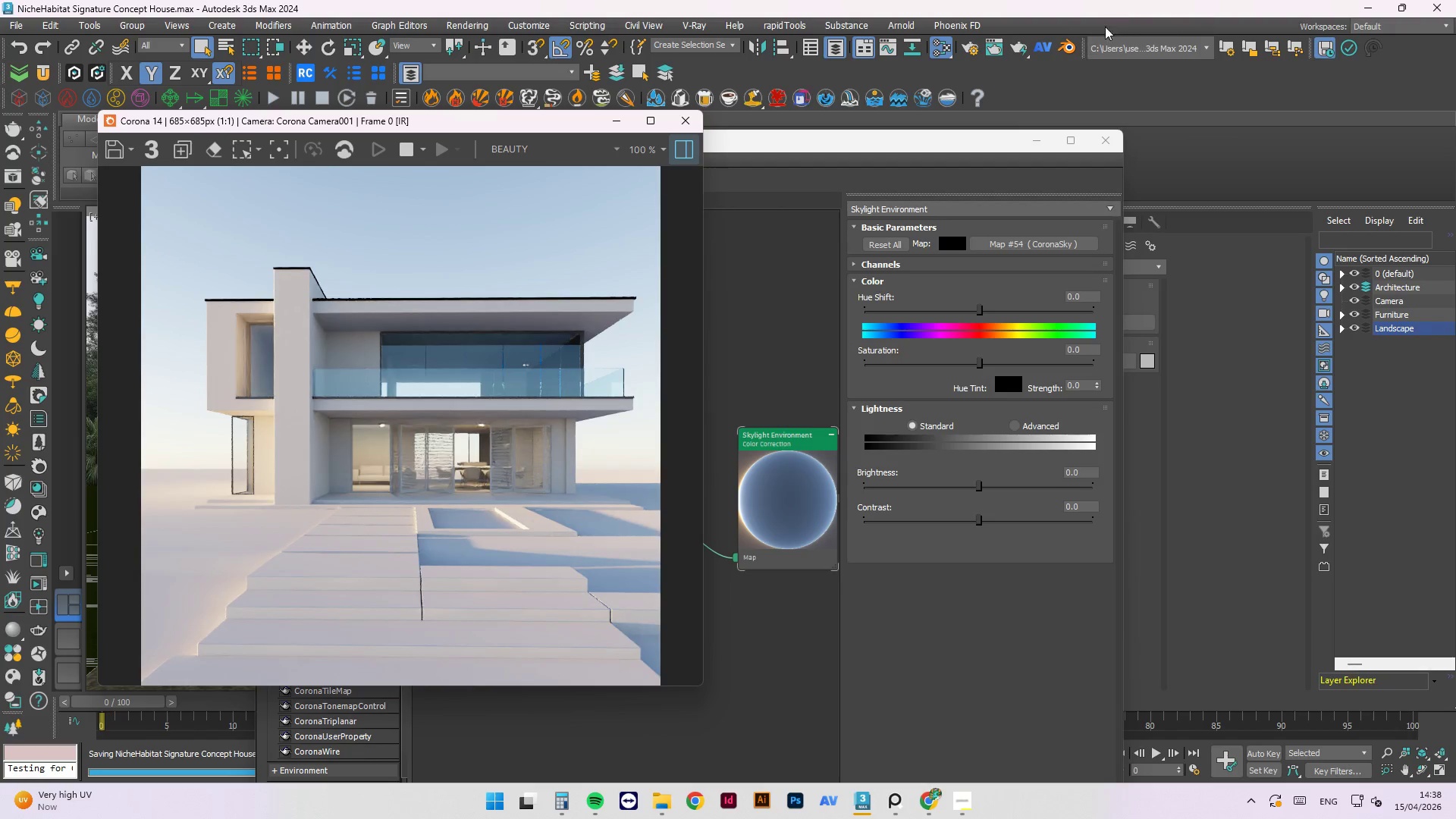 
left_click([1138, 97])
 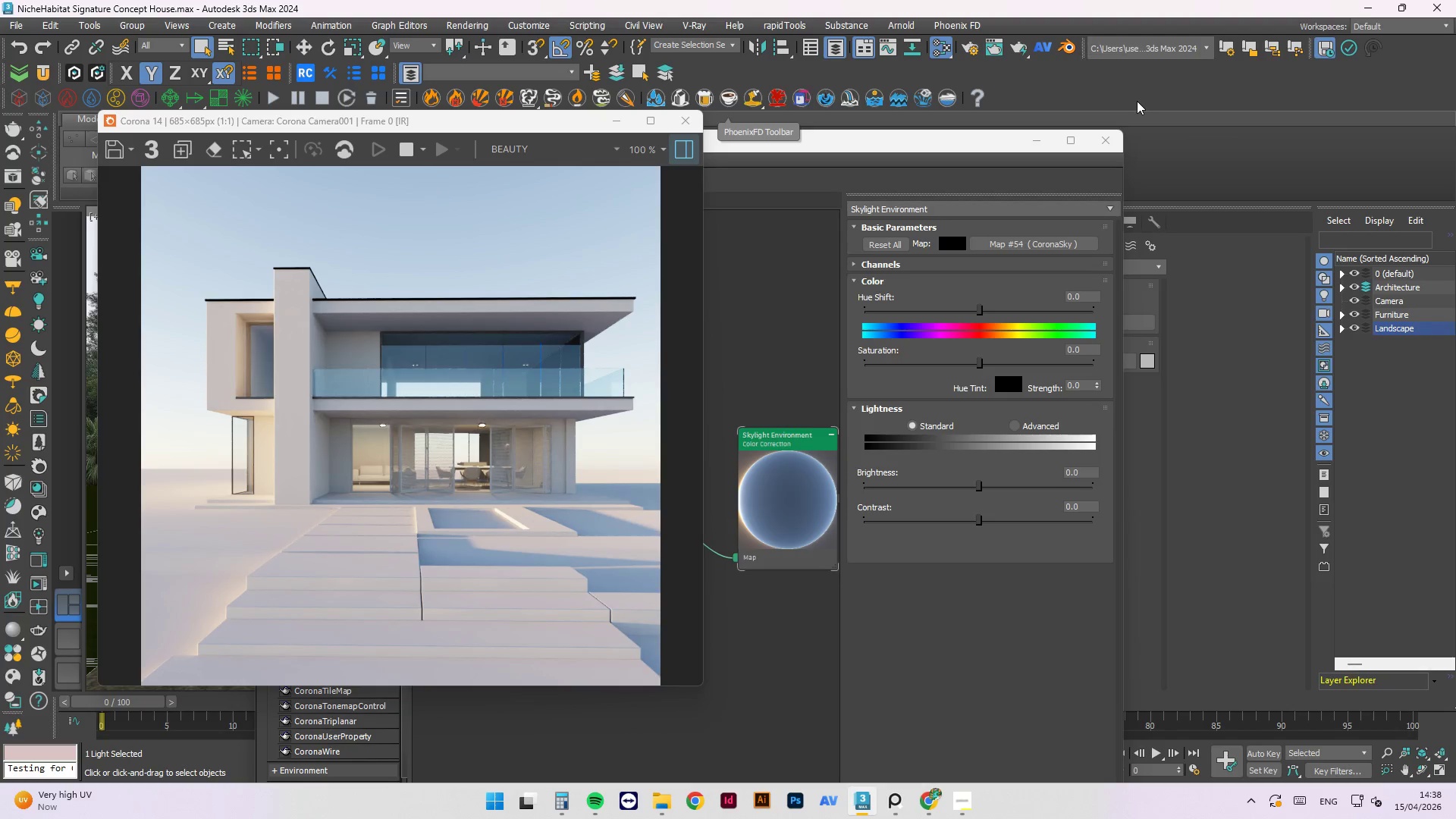 
wait(9.41)
 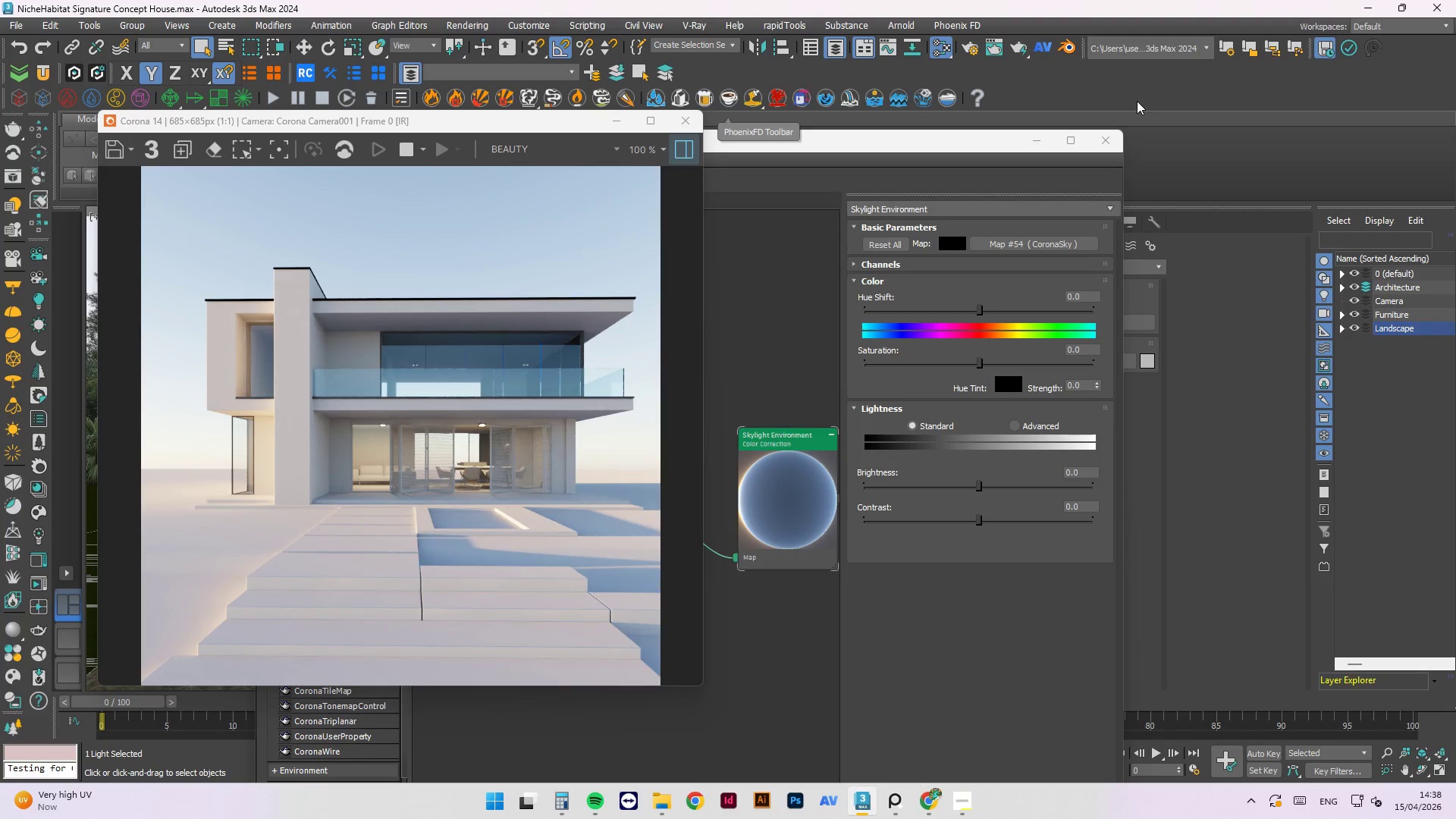 
left_click([682, 142])
 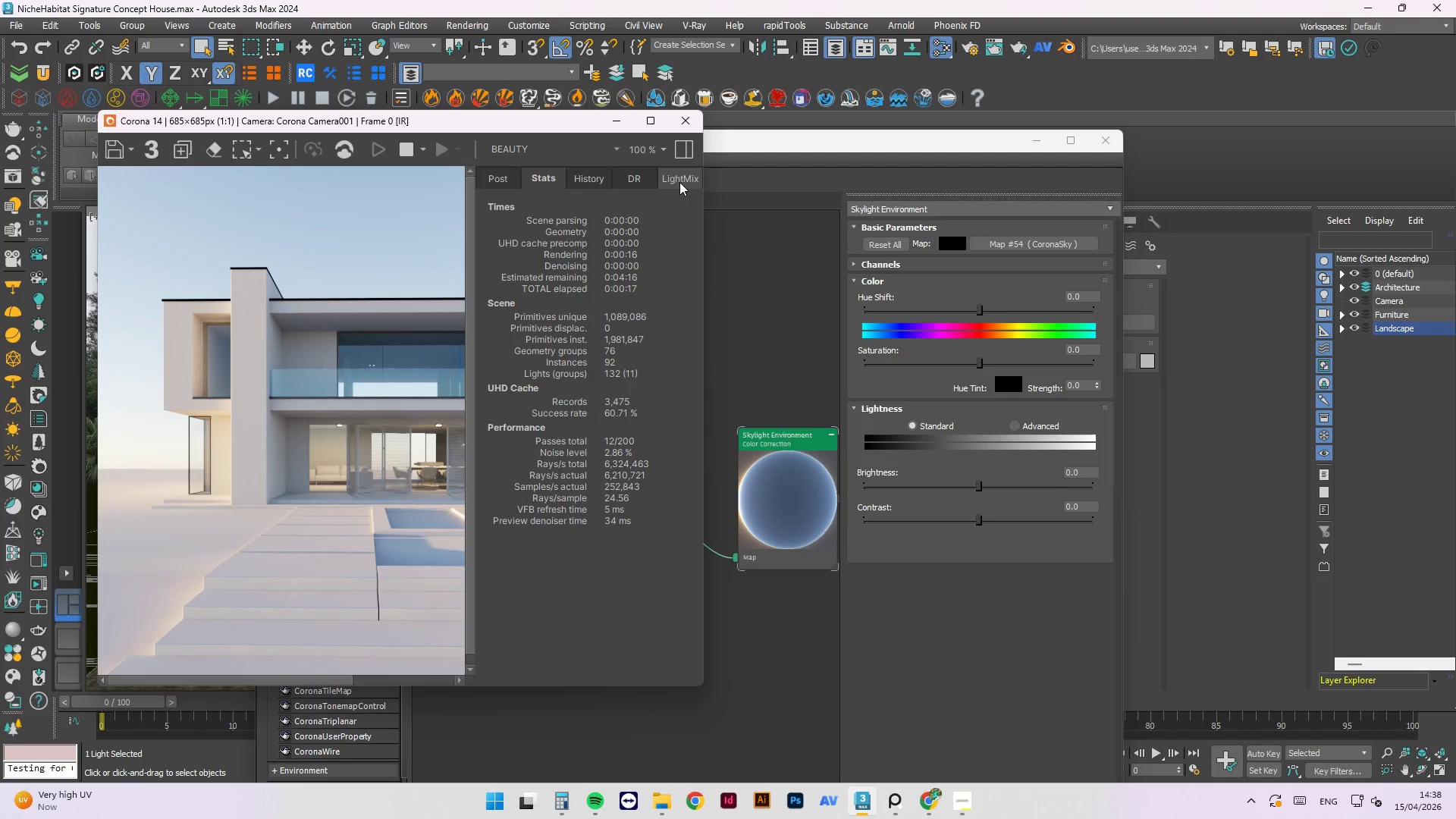 
left_click([673, 174])
 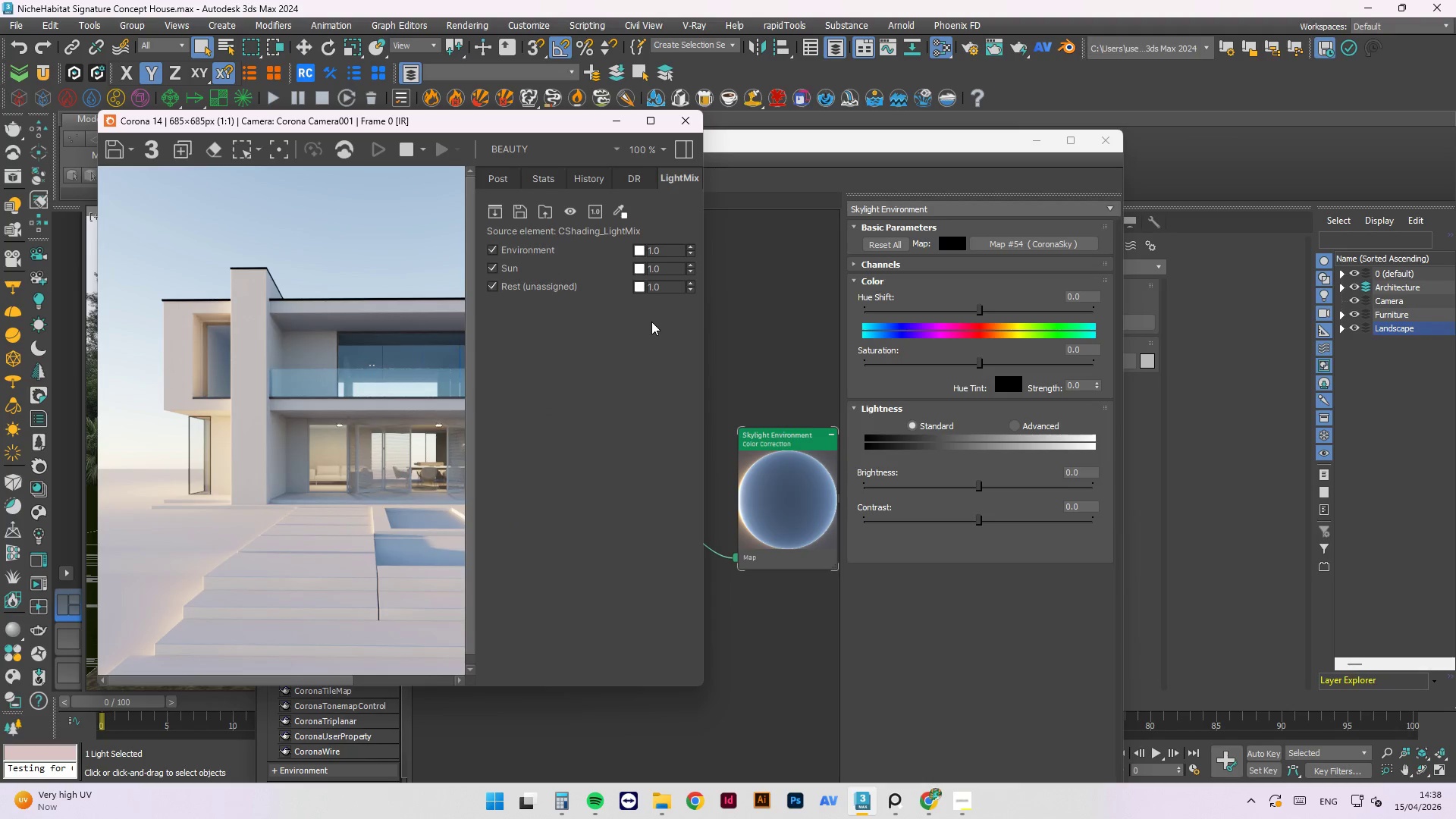 
left_click([651, 322])
 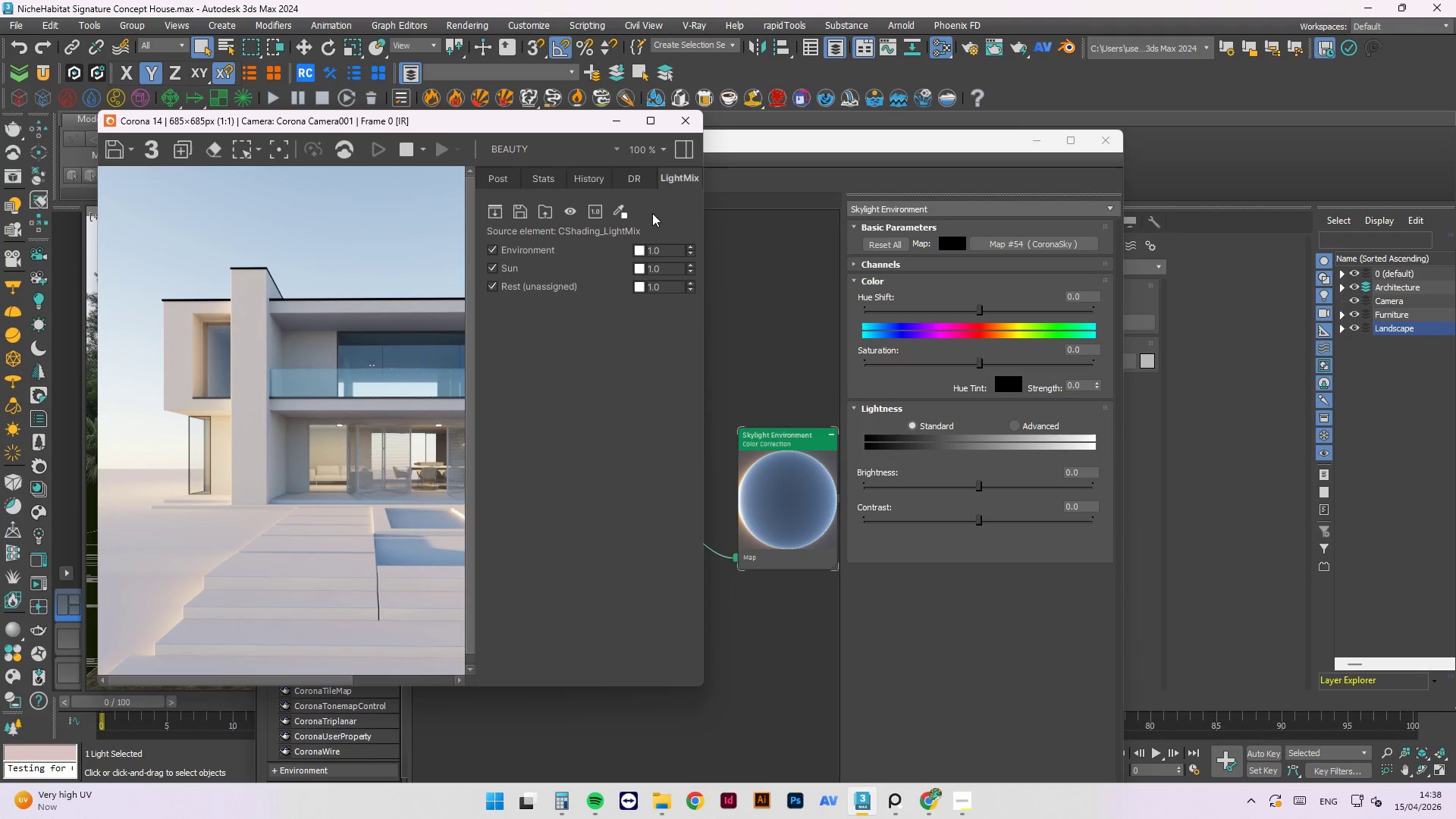 
left_click_drag(start_coordinate=[551, 122], to_coordinate=[594, 184])
 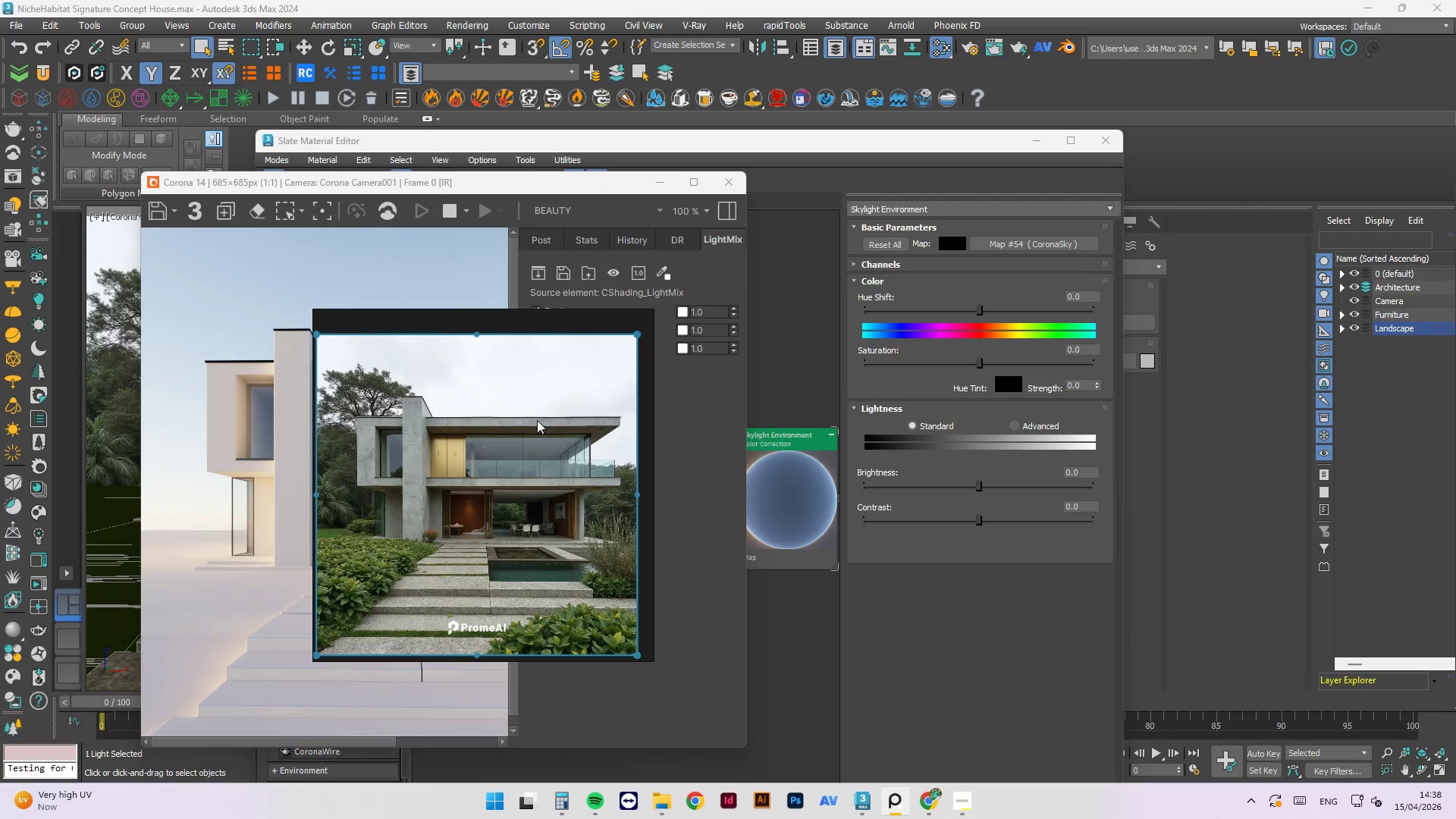 
left_click_drag(start_coordinate=[475, 318], to_coordinate=[959, 290])
 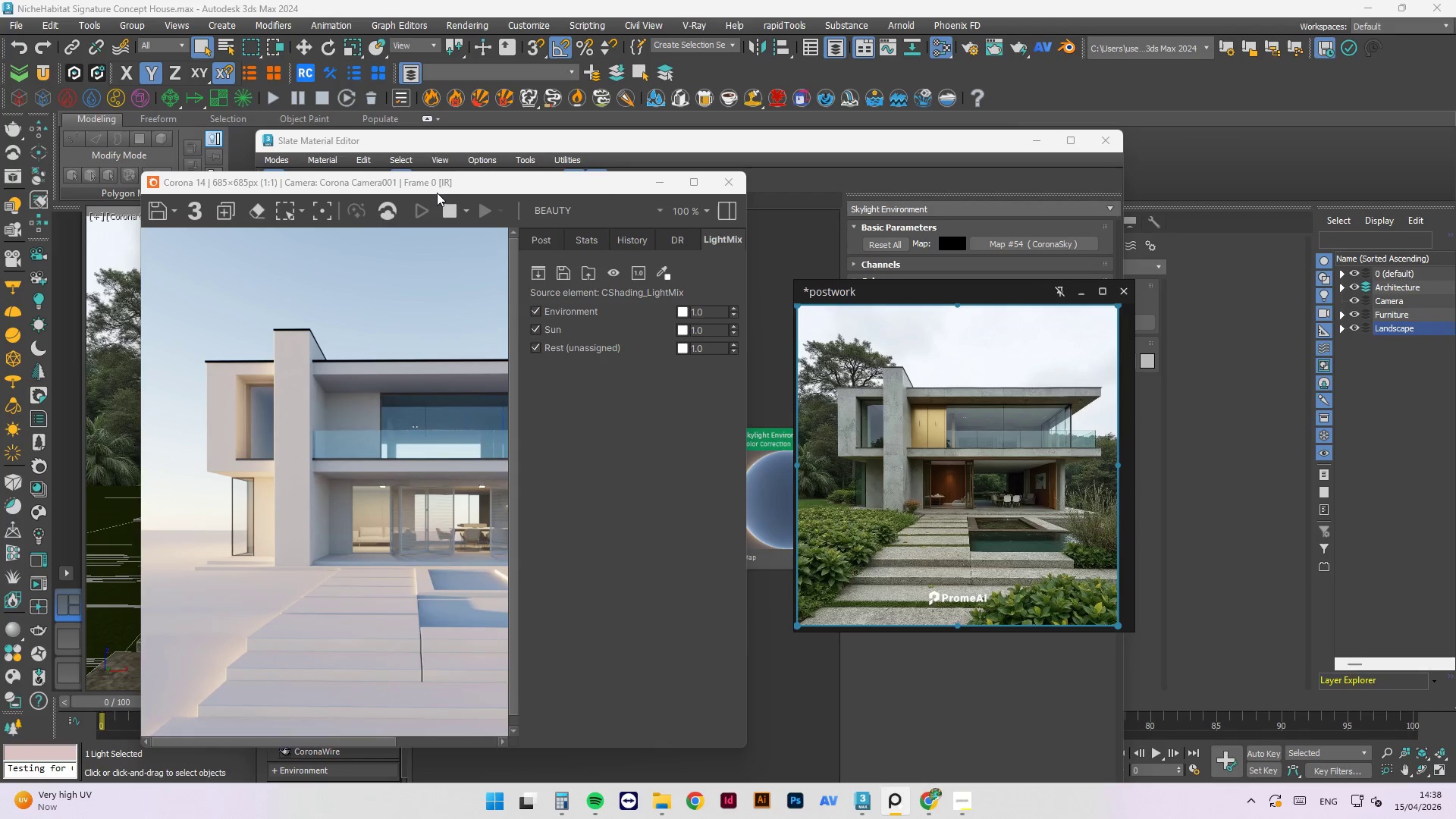 
left_click_drag(start_coordinate=[447, 181], to_coordinate=[388, 87])
 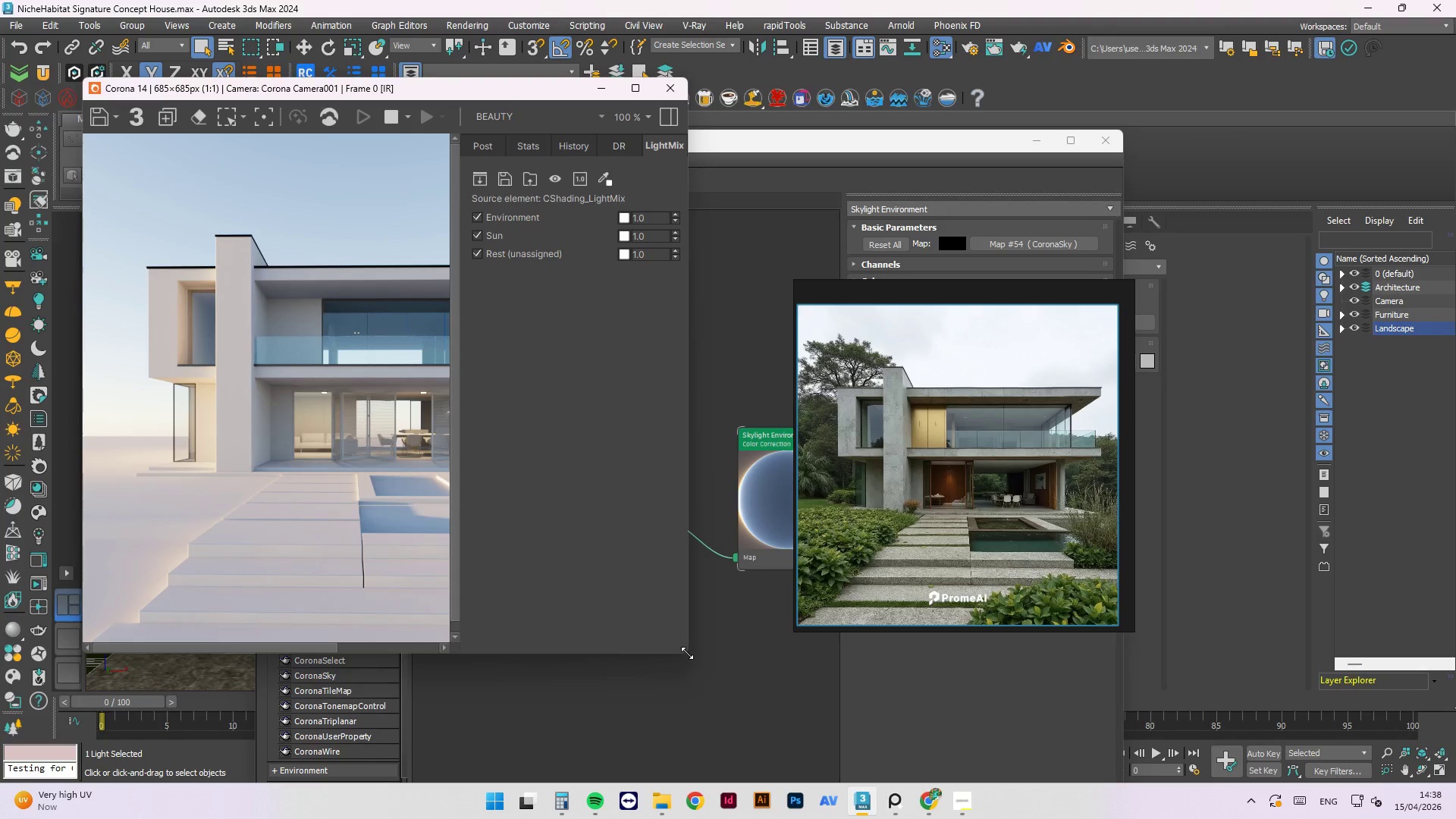 
left_click_drag(start_coordinate=[686, 657], to_coordinate=[852, 742])
 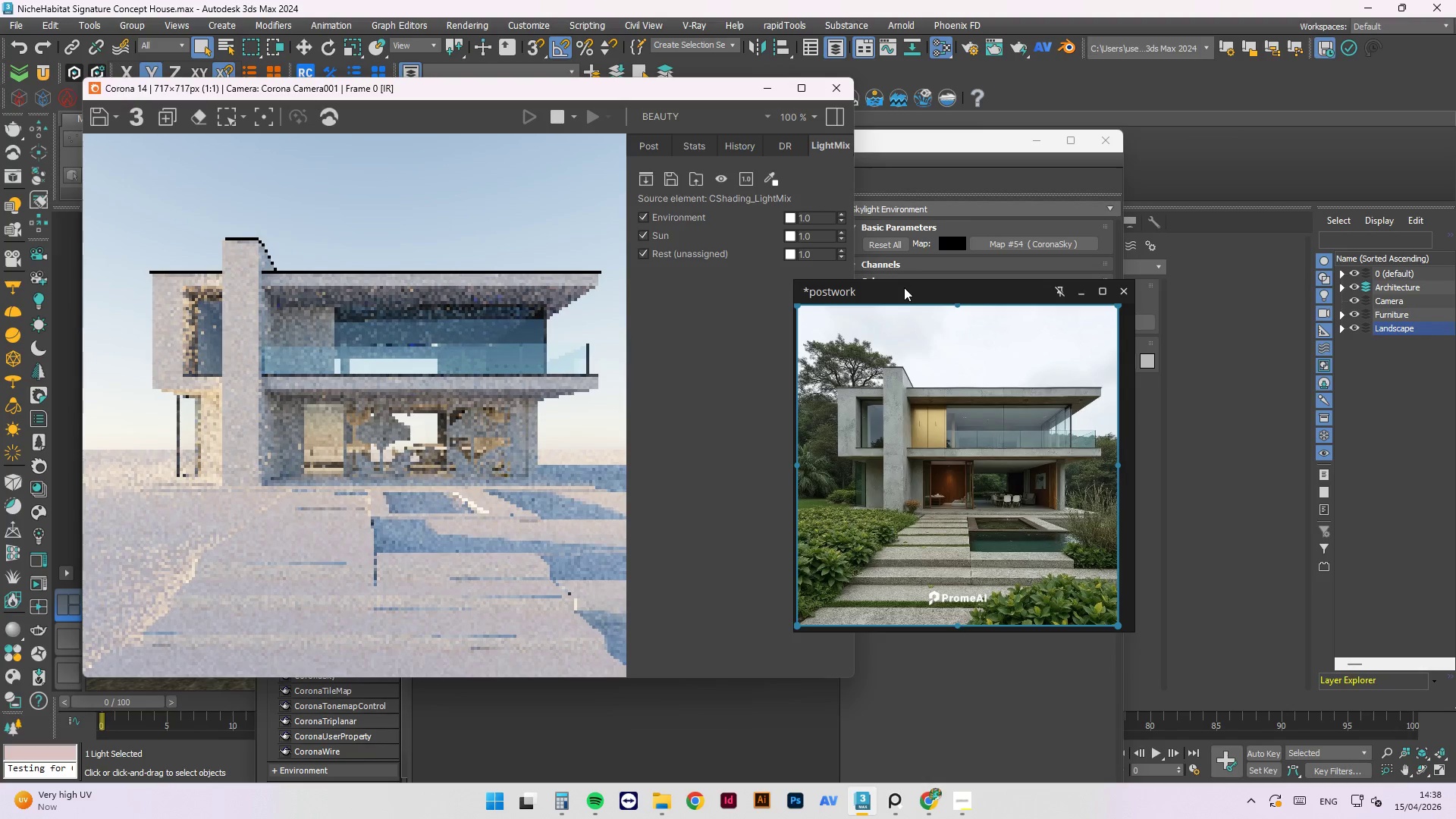 
left_click_drag(start_coordinate=[904, 290], to_coordinate=[1030, 239])
 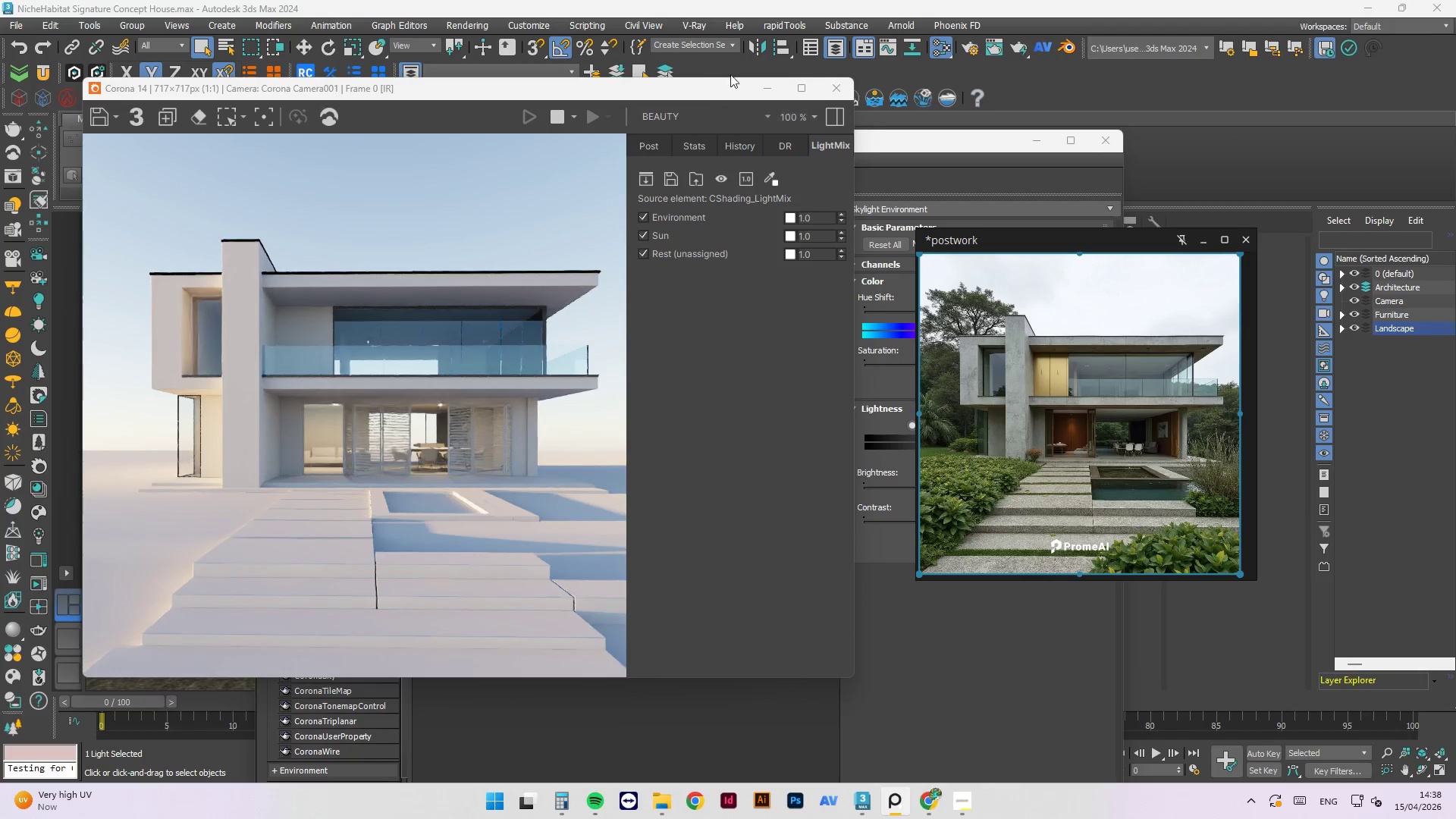 
wait(5.06)
 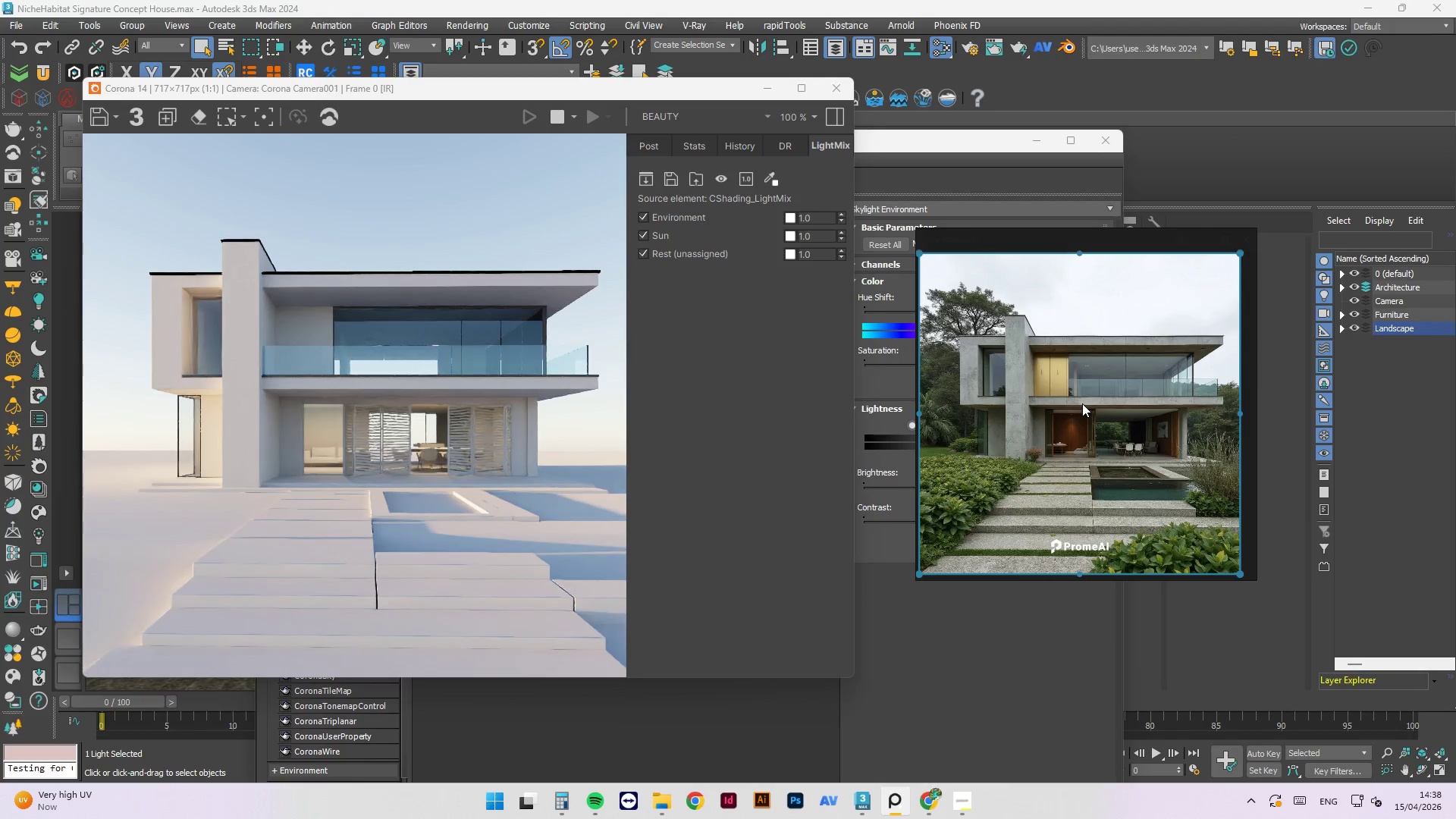 
left_click([789, 344])
 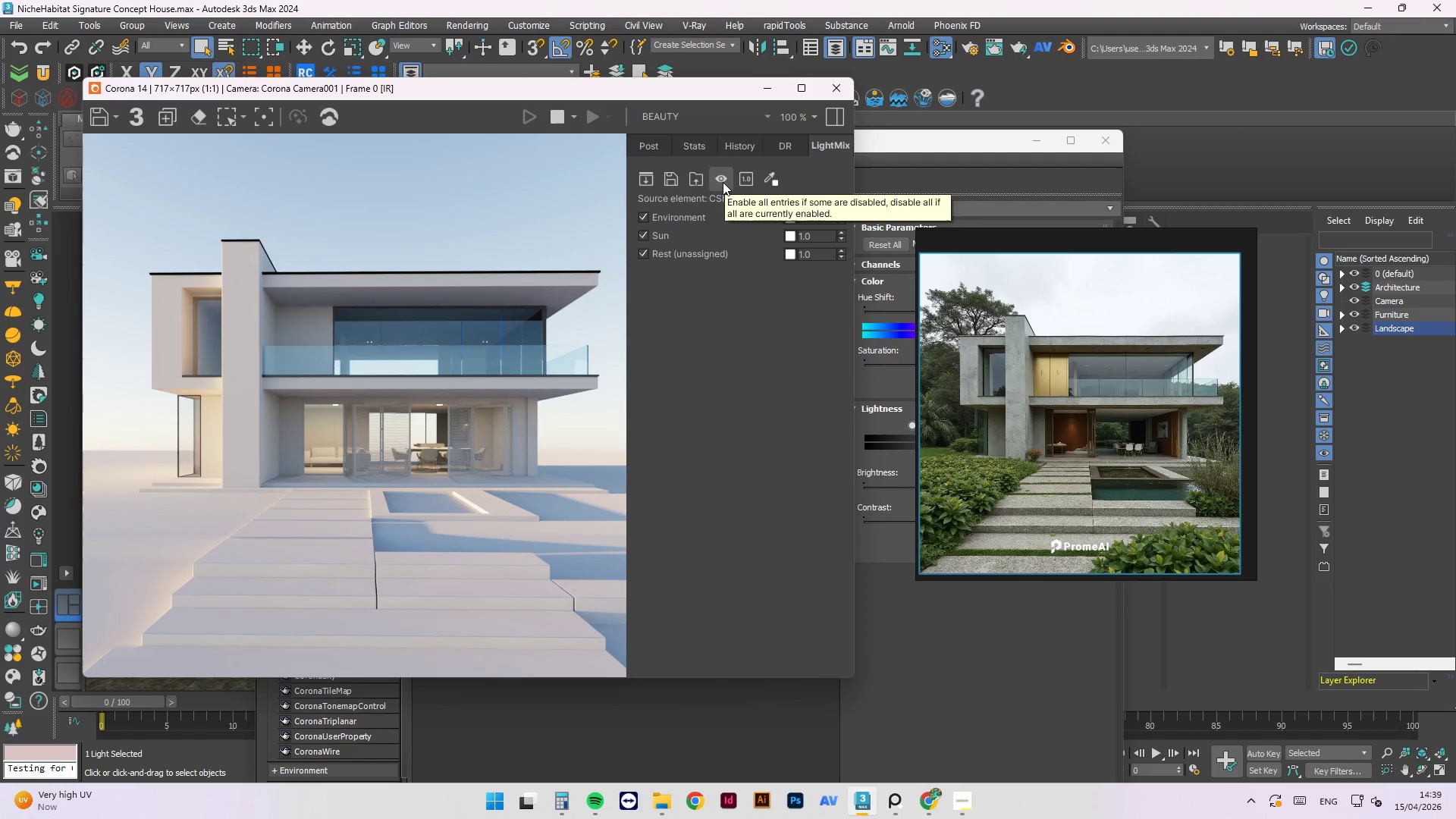 
wait(22.09)
 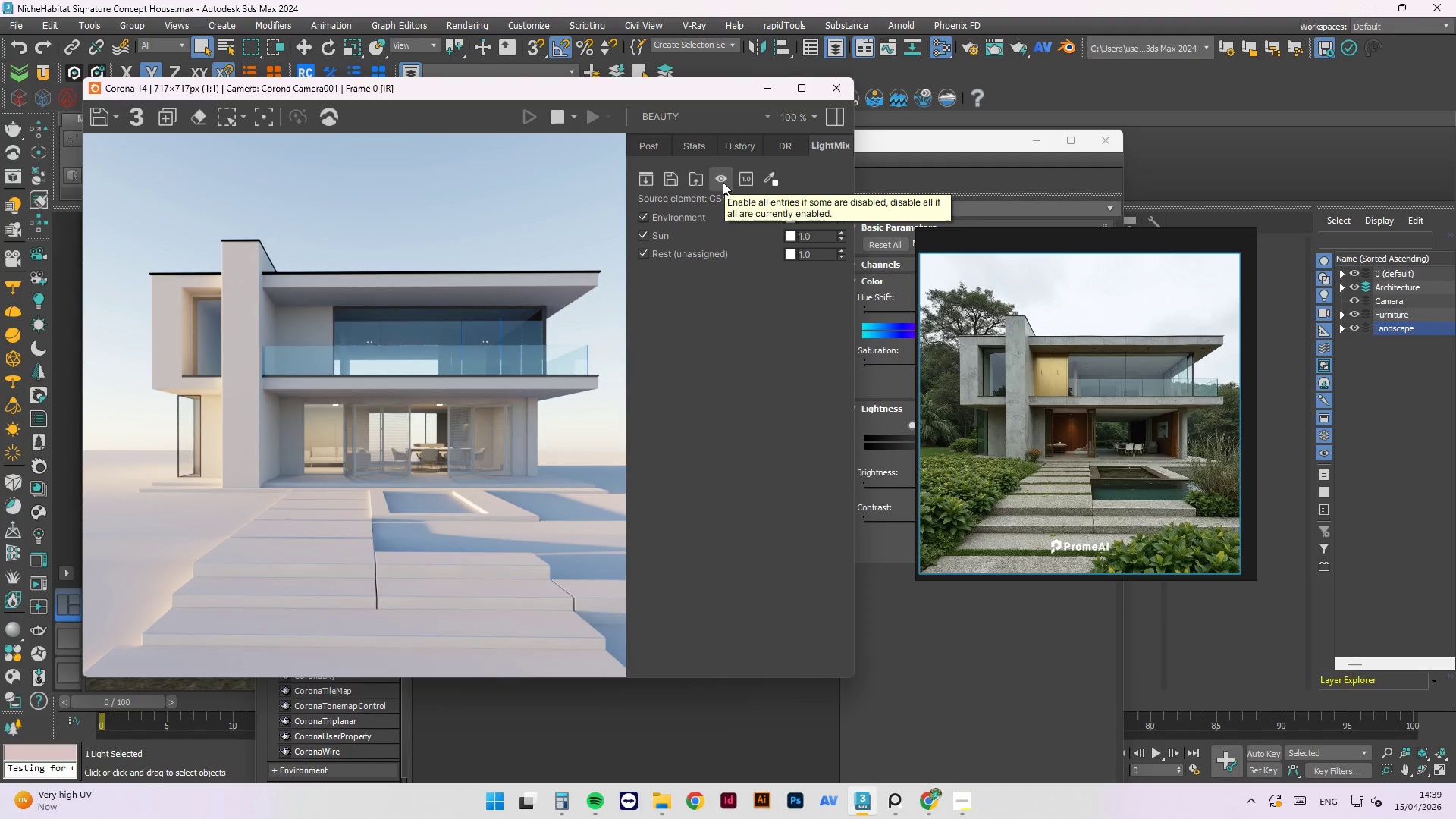 
left_click([639, 237])
 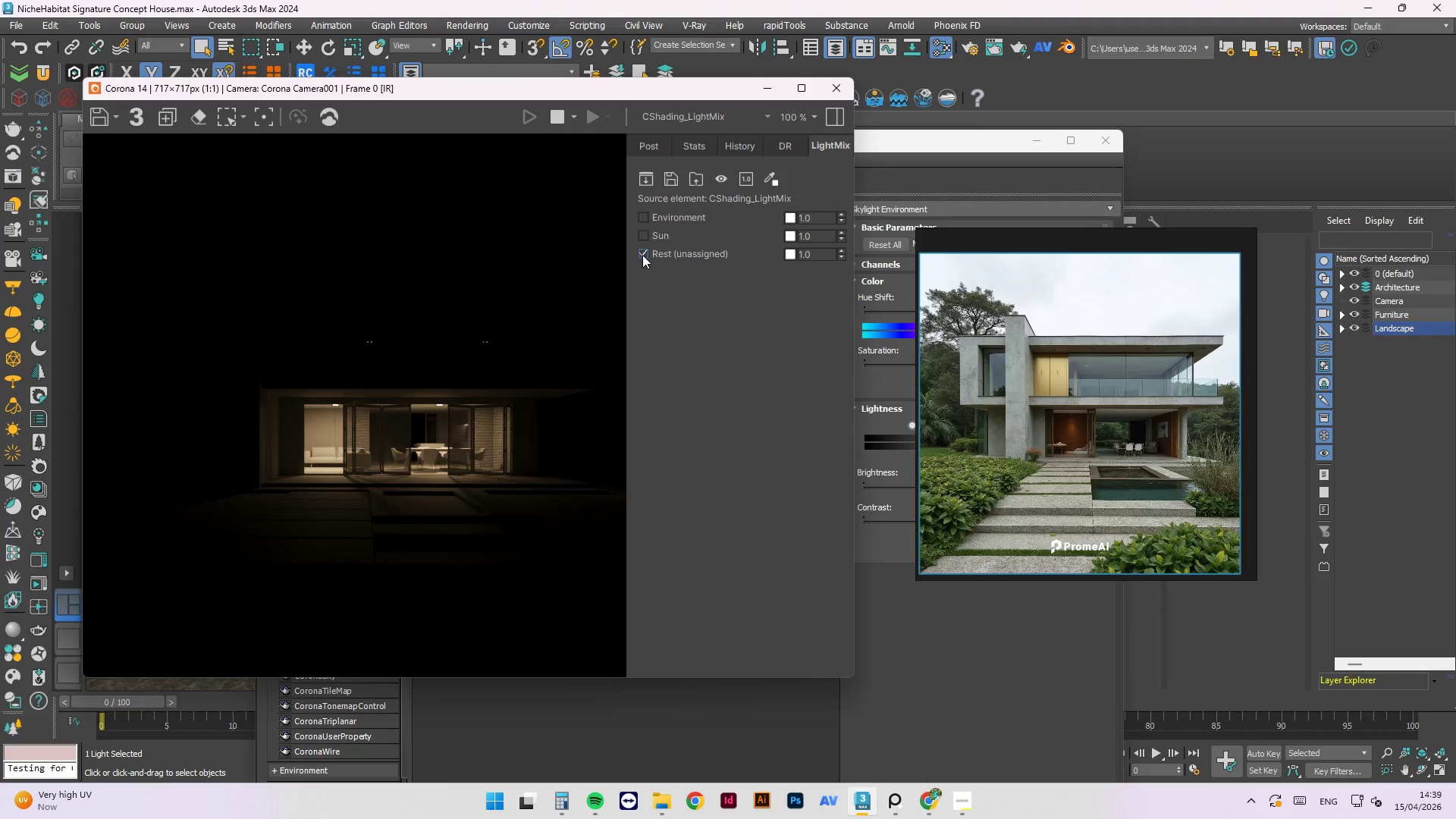 
left_click([642, 255])
 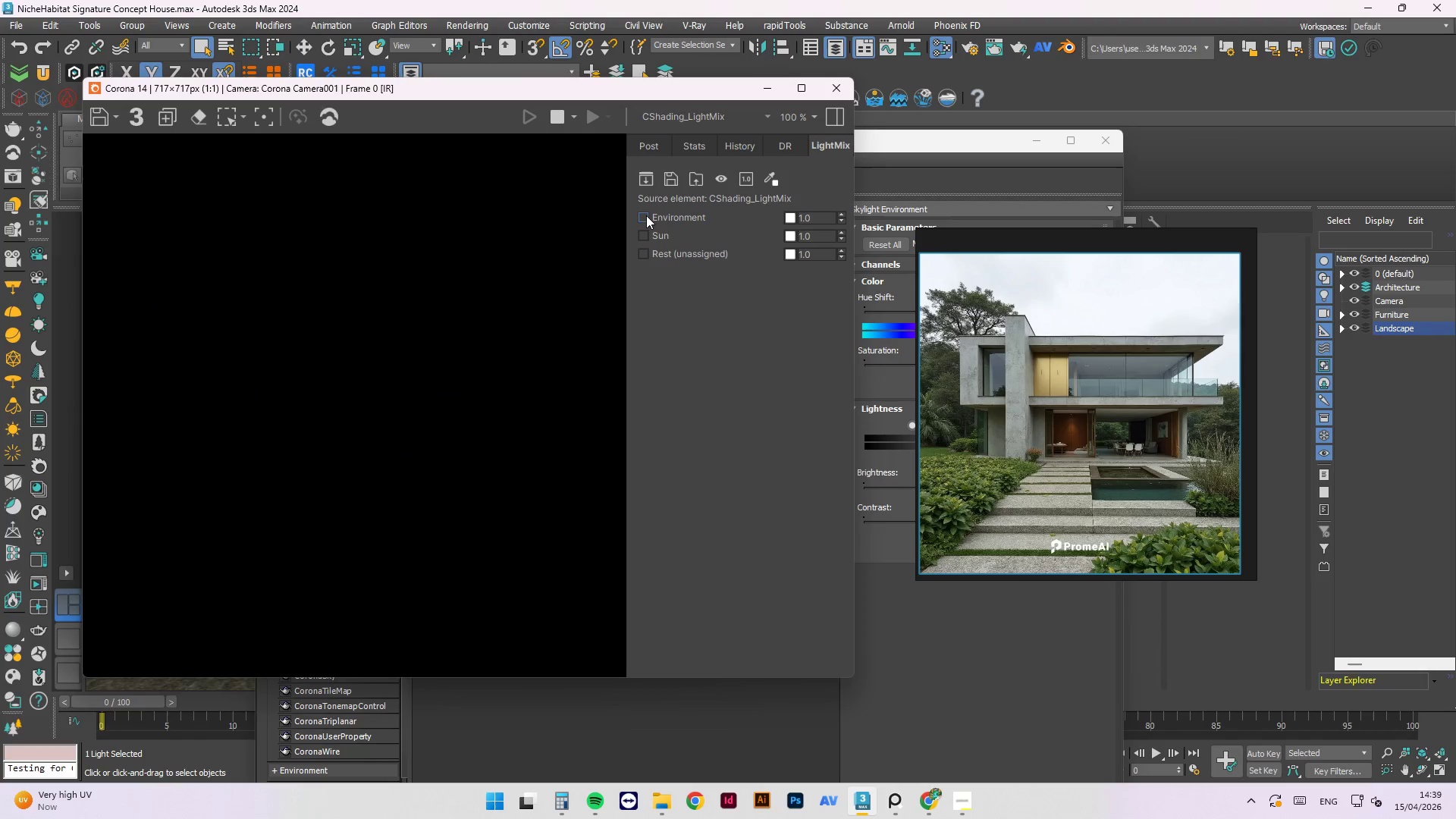 
left_click([646, 214])
 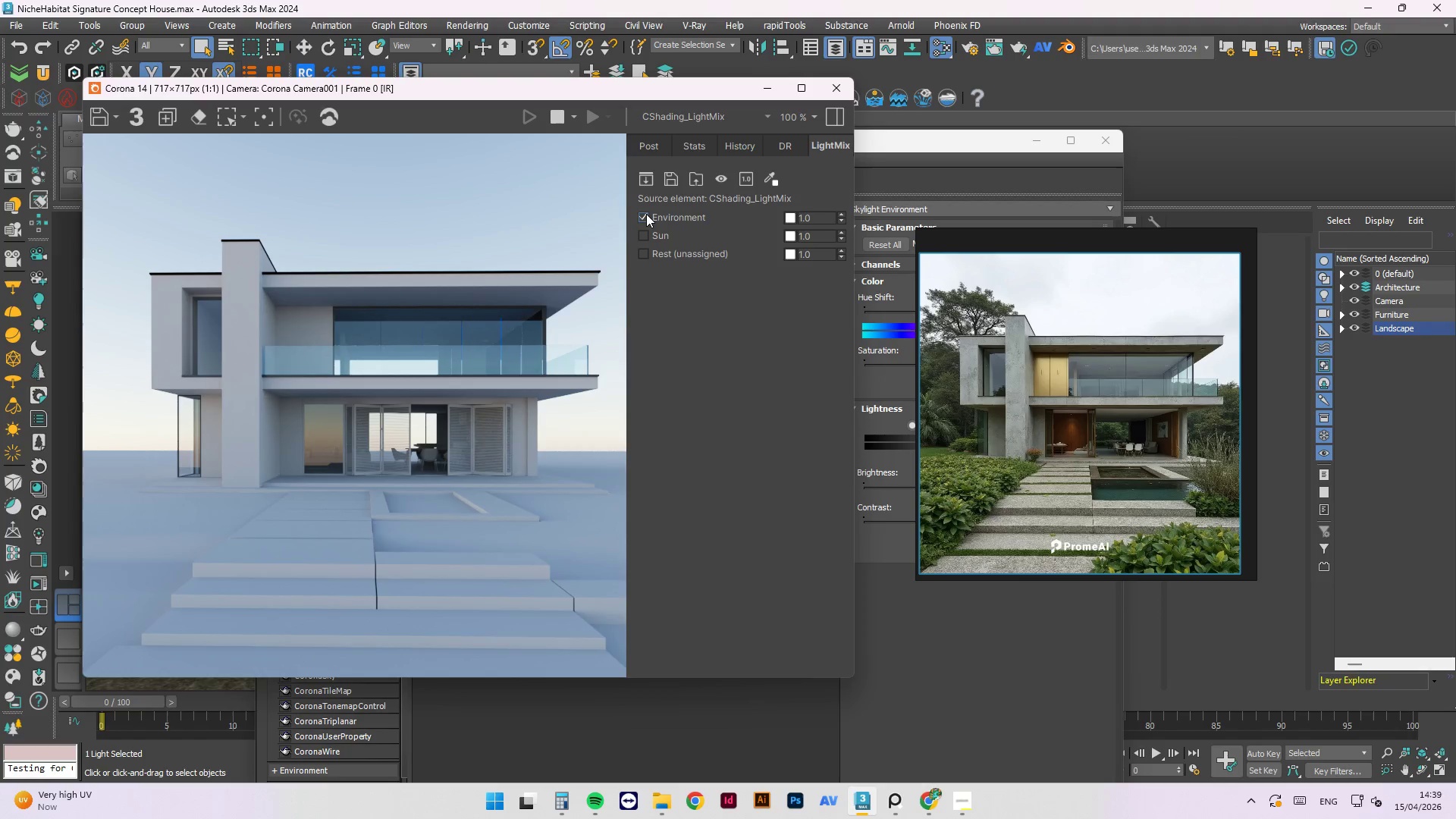 
wait(10.19)
 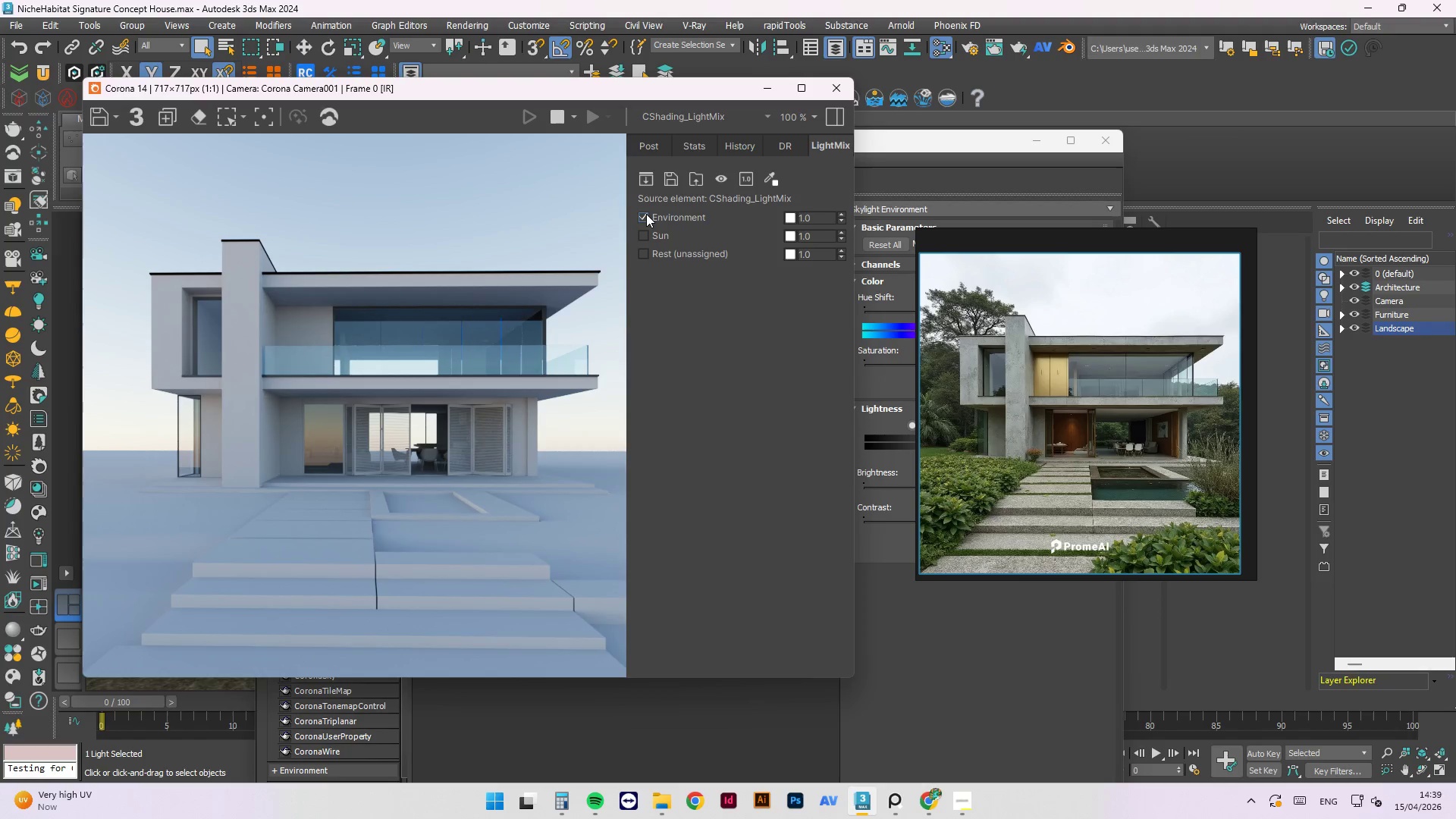 
left_click_drag(start_coordinate=[841, 222], to_coordinate=[831, 131])
 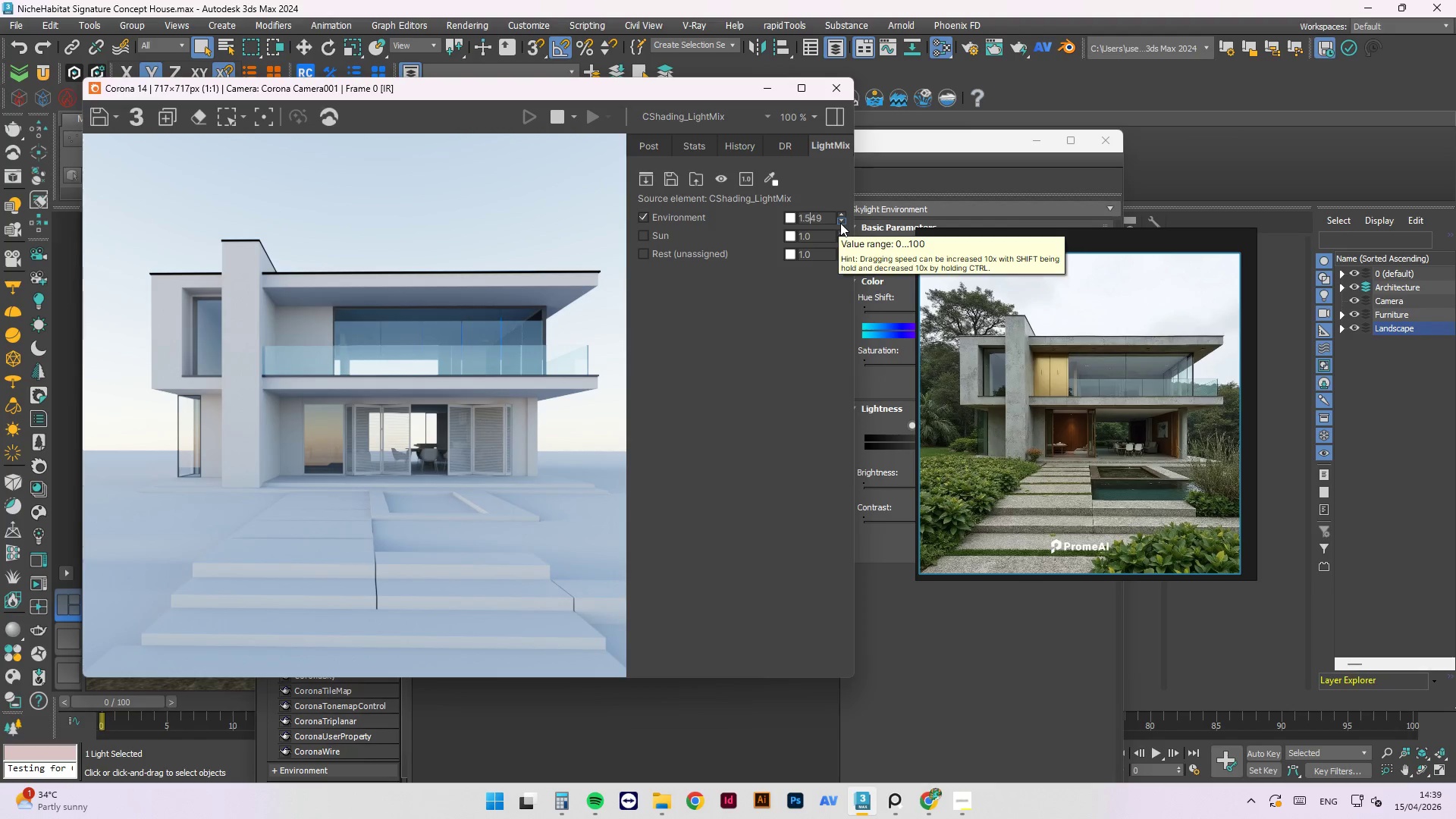 
left_click_drag(start_coordinate=[840, 223], to_coordinate=[845, 286])
 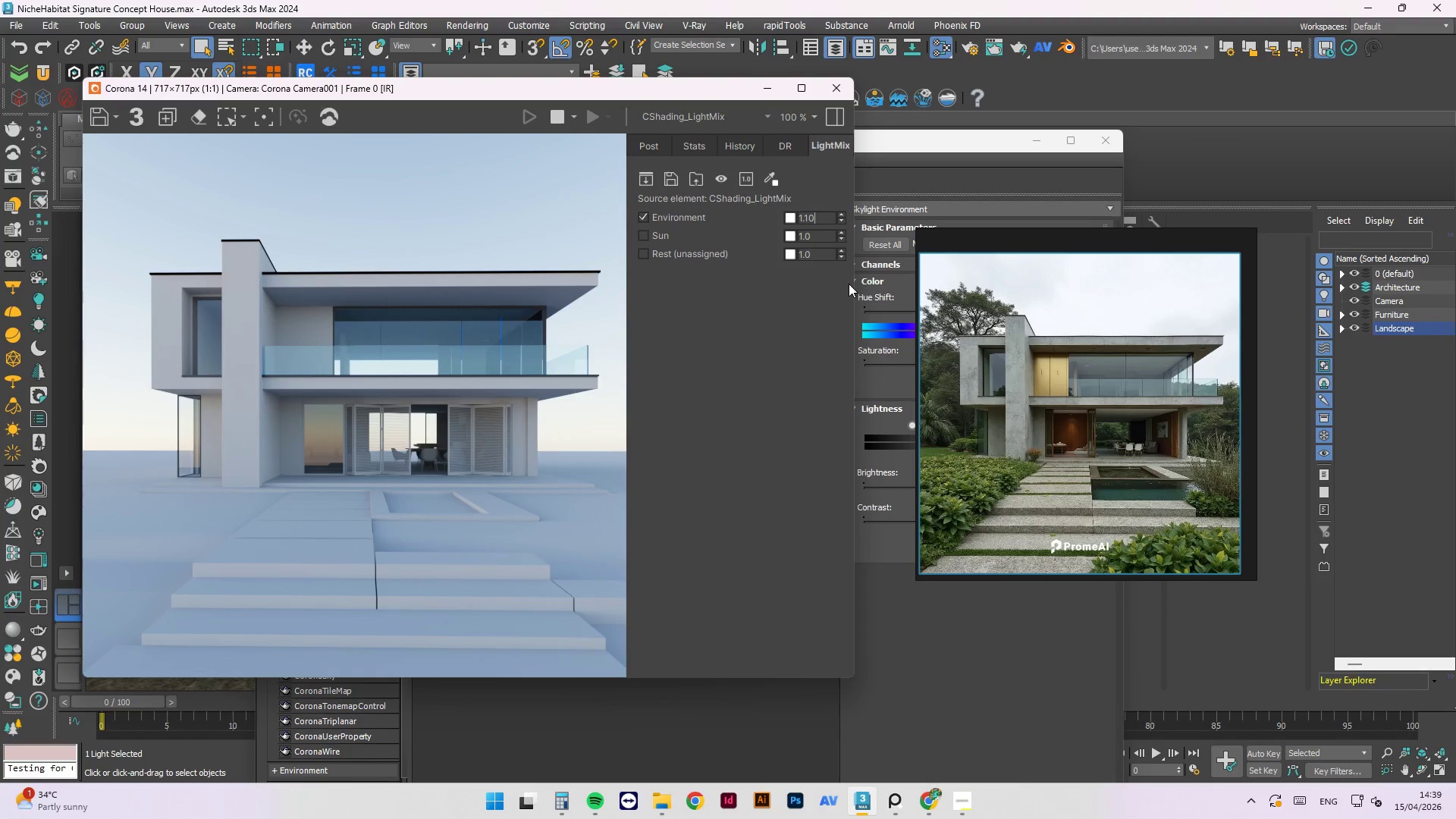 
key(Backspace)
 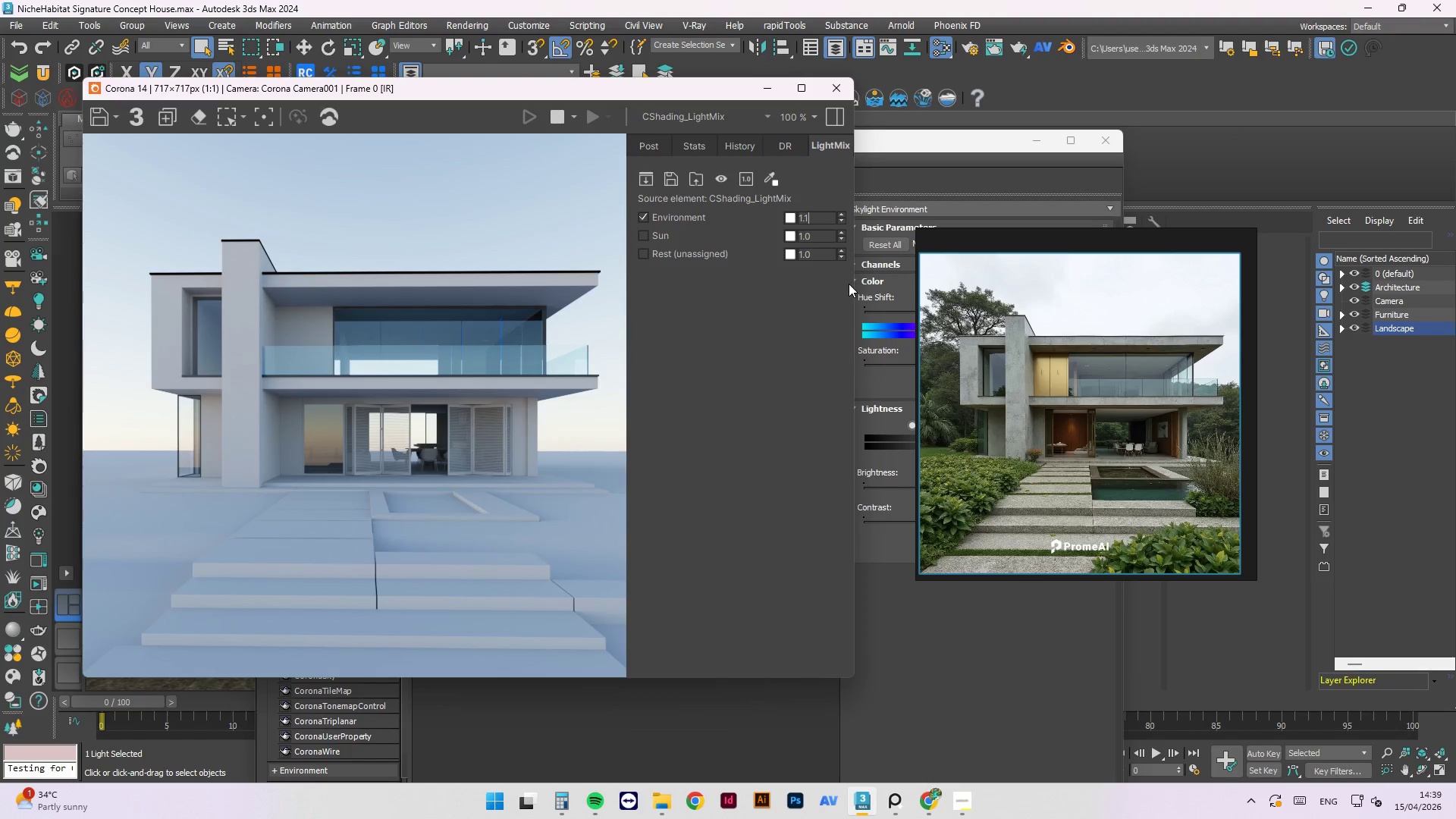 
key(Backspace)
 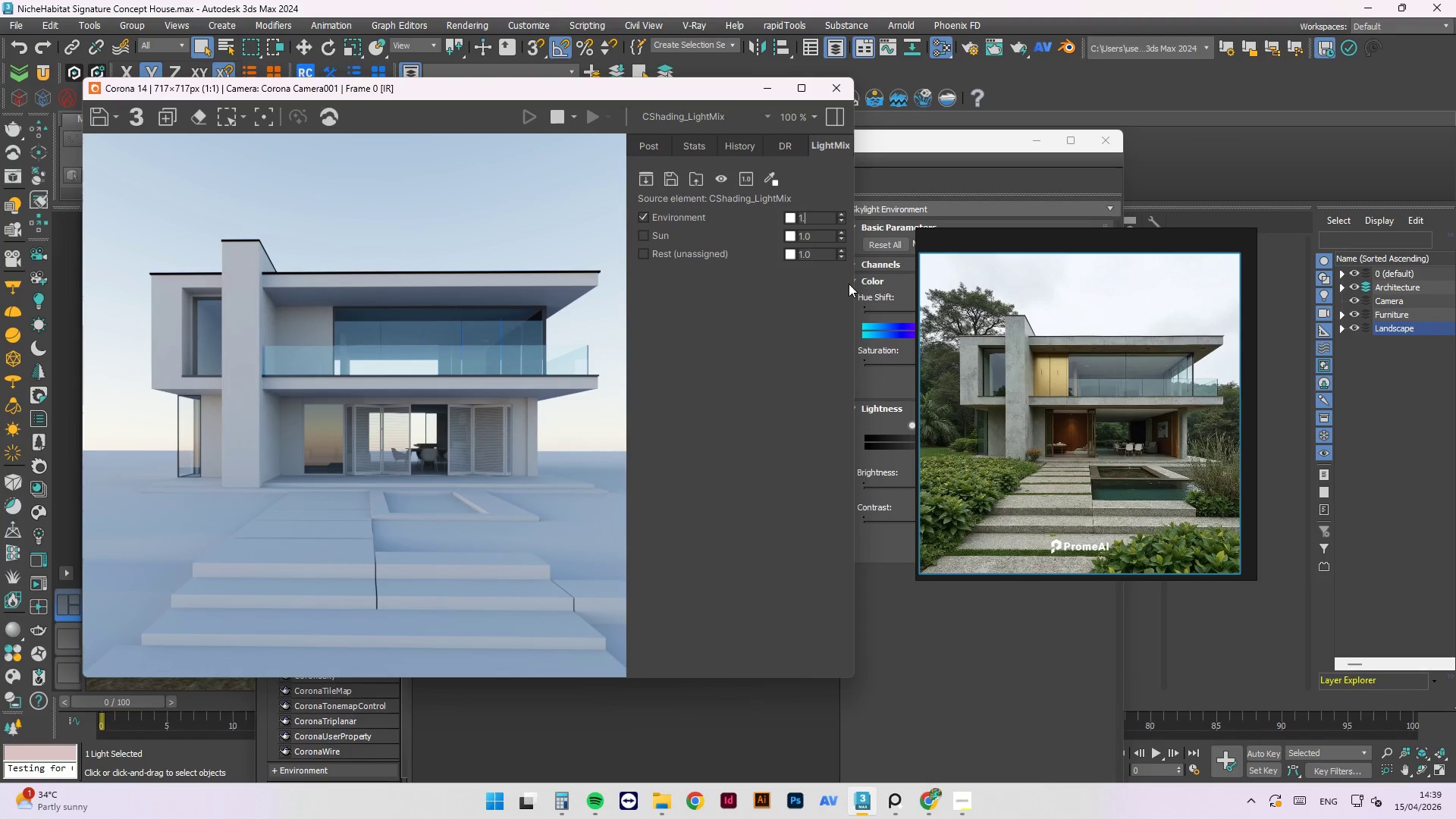 
key(Backspace)
 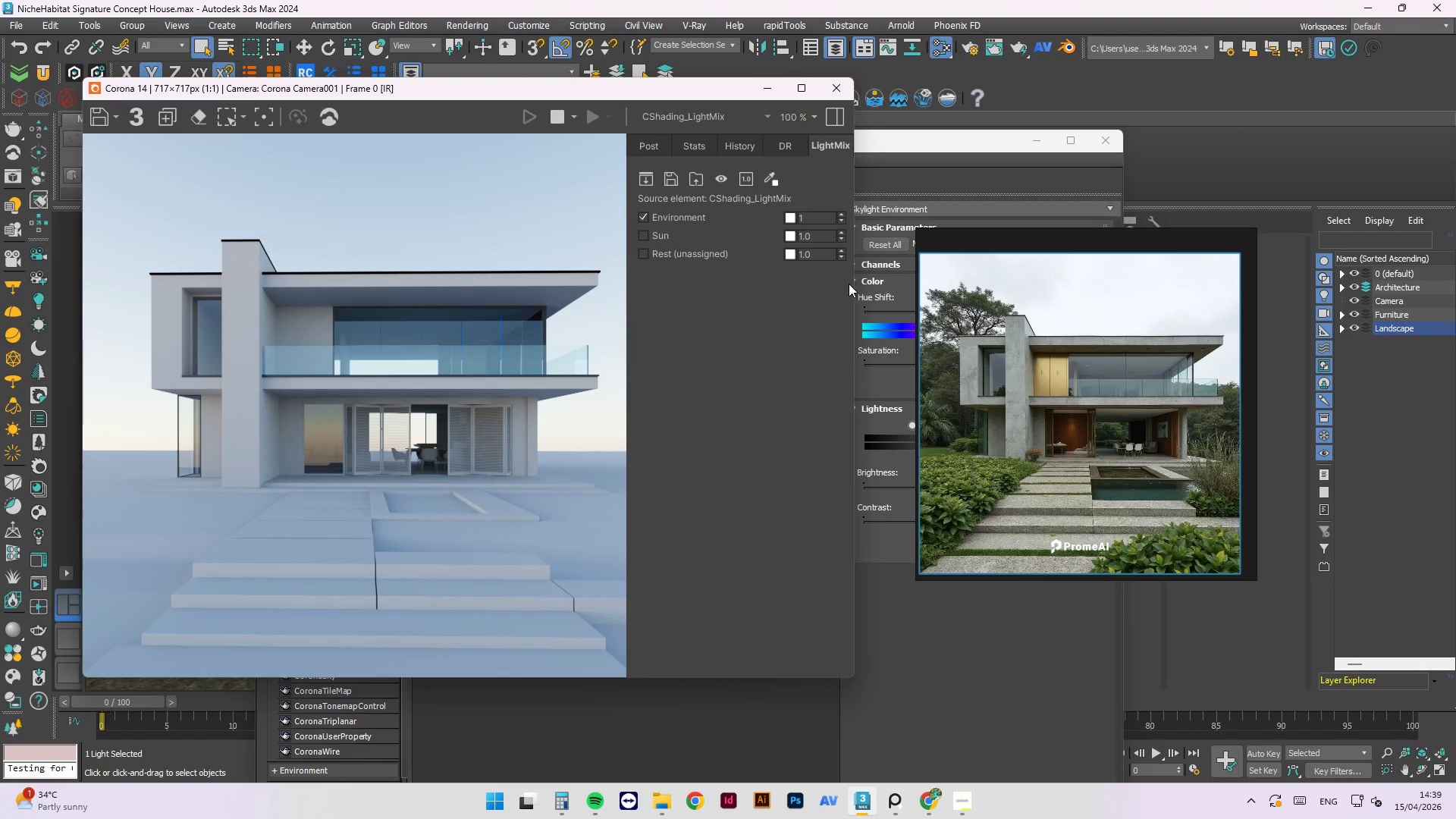 
key(Numpad0)
 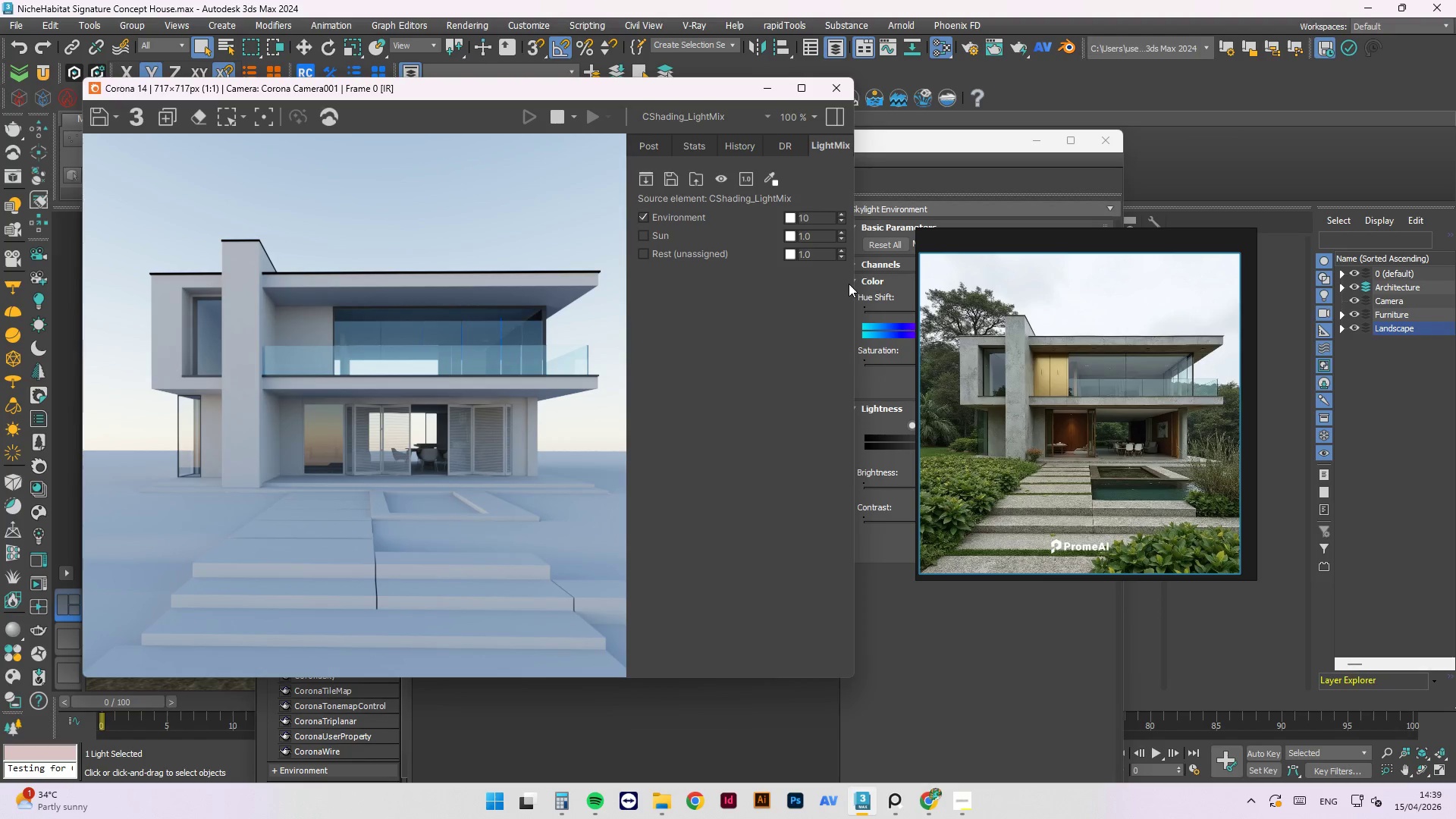 
key(Backspace)
 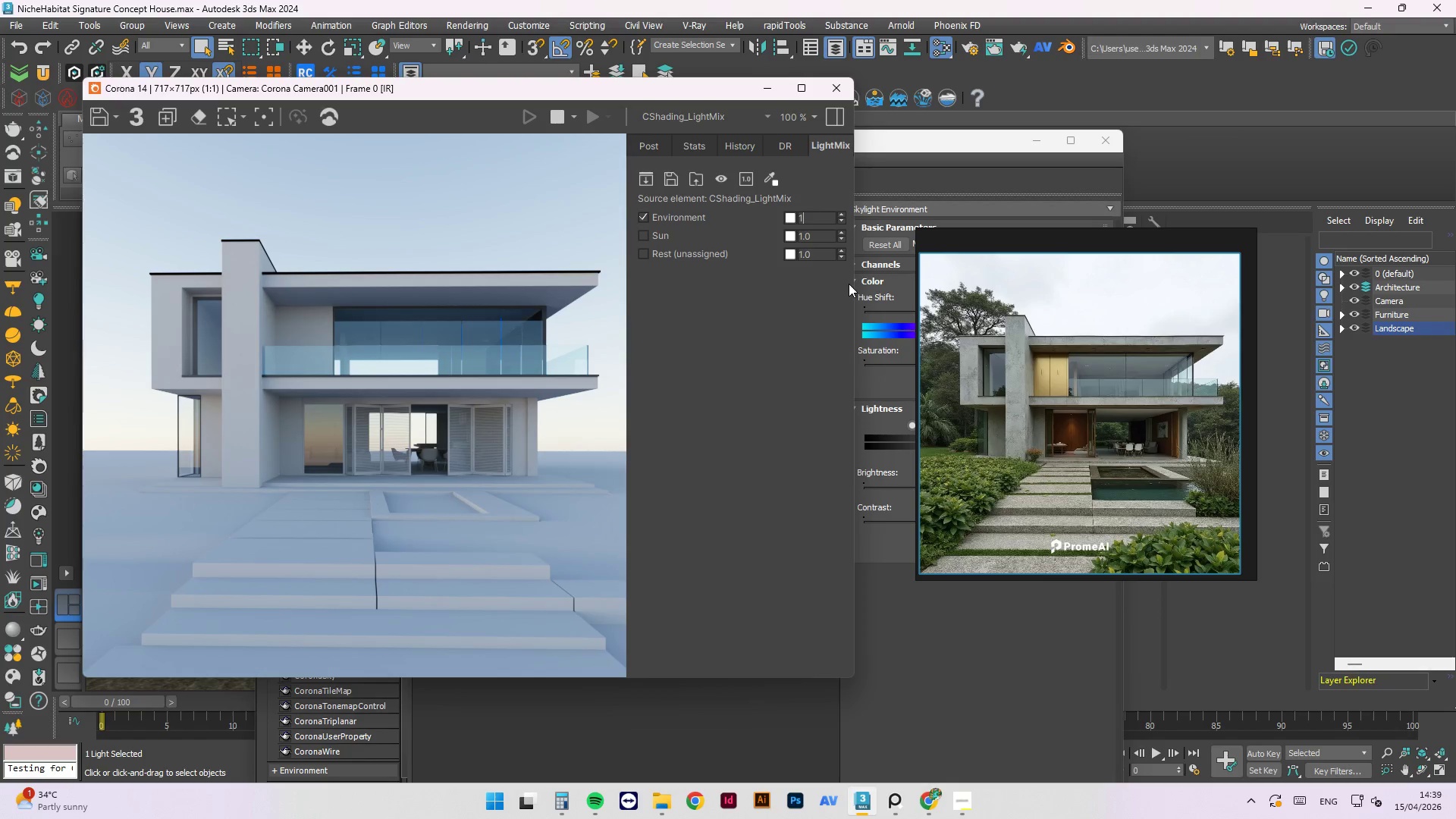 
key(Enter)
 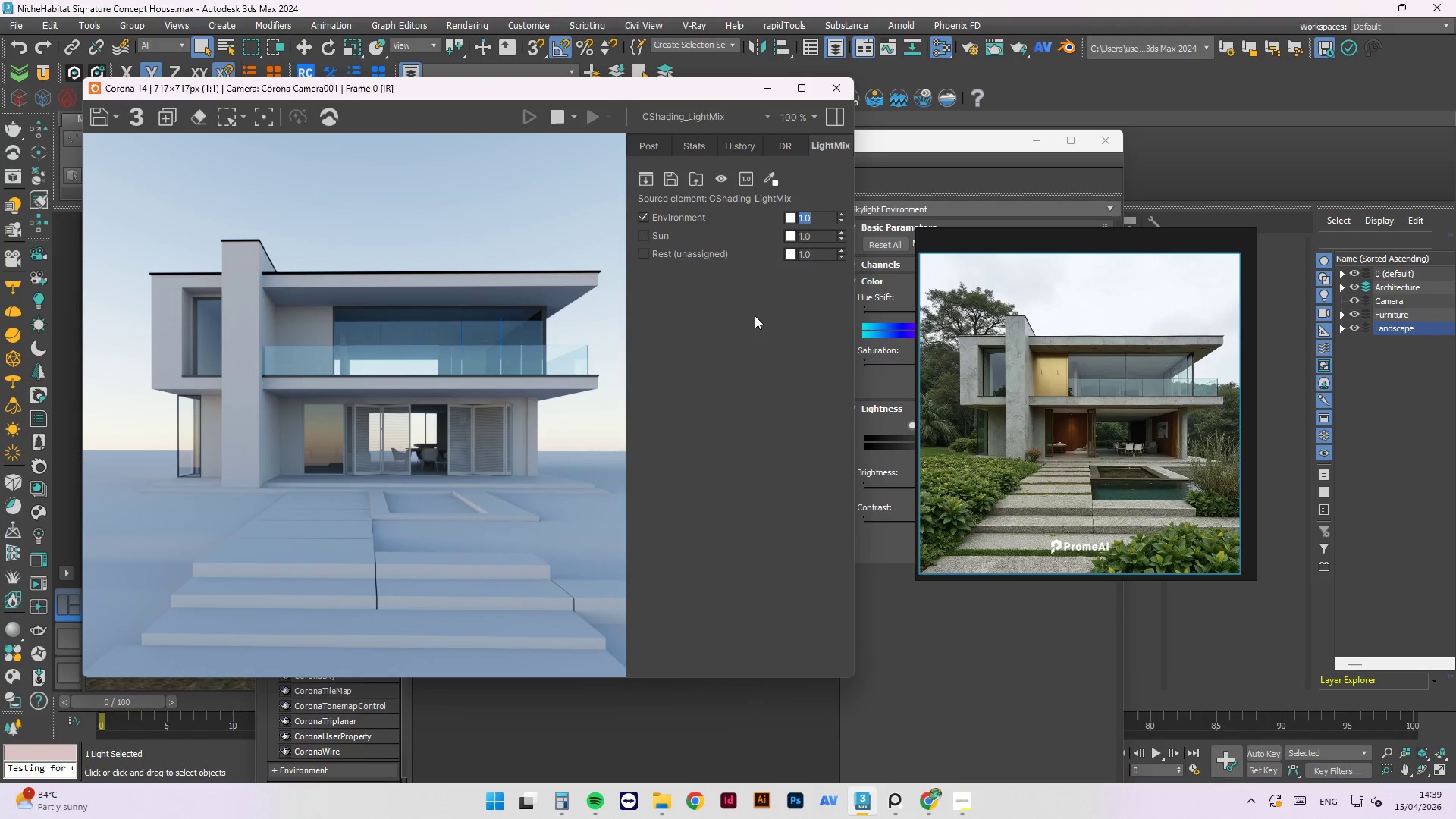 
left_click([757, 284])
 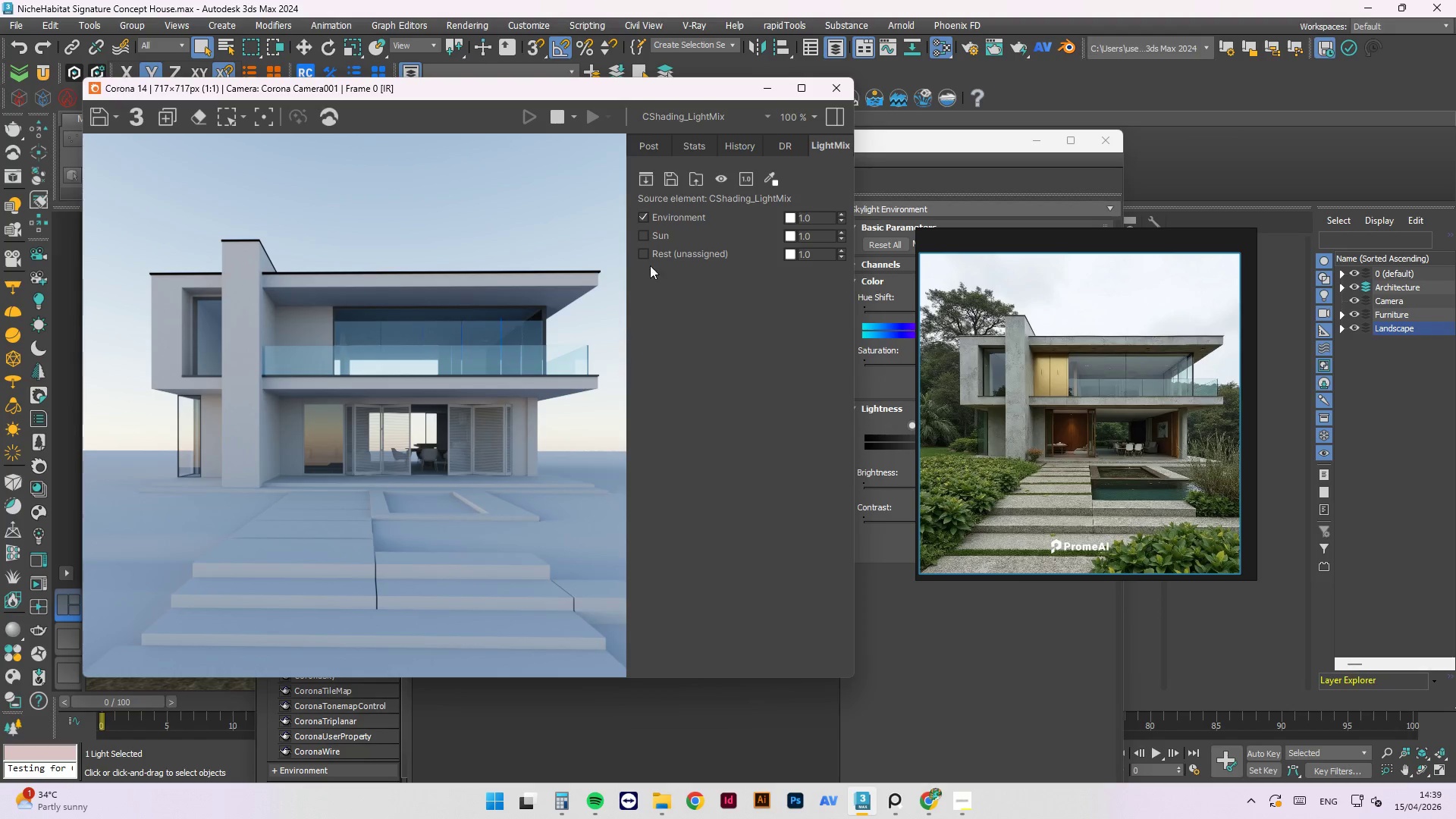 
left_click([642, 232])
 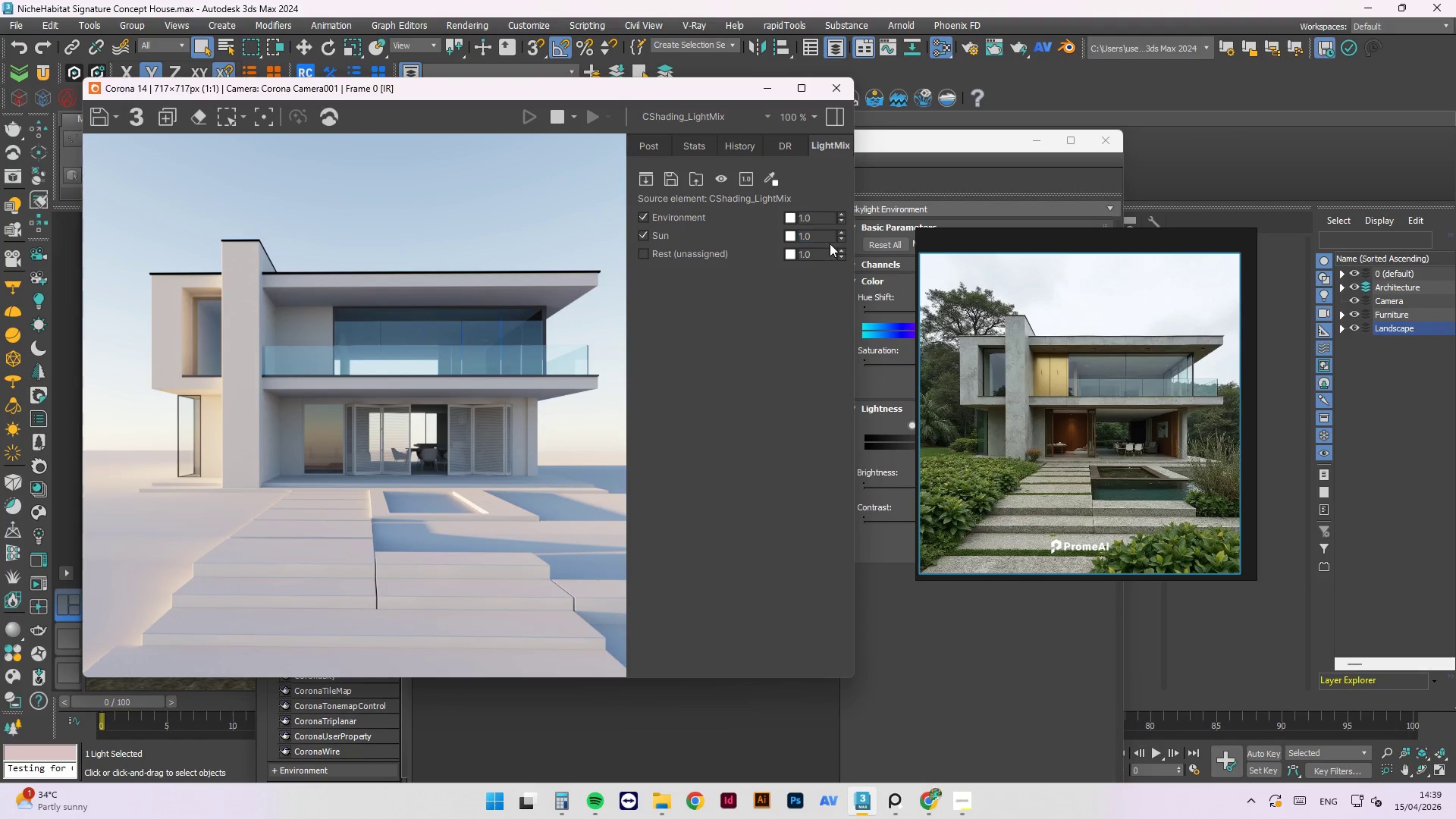 
scroll: coordinate [1116, 473], scroll_direction: up, amount: 6.0
 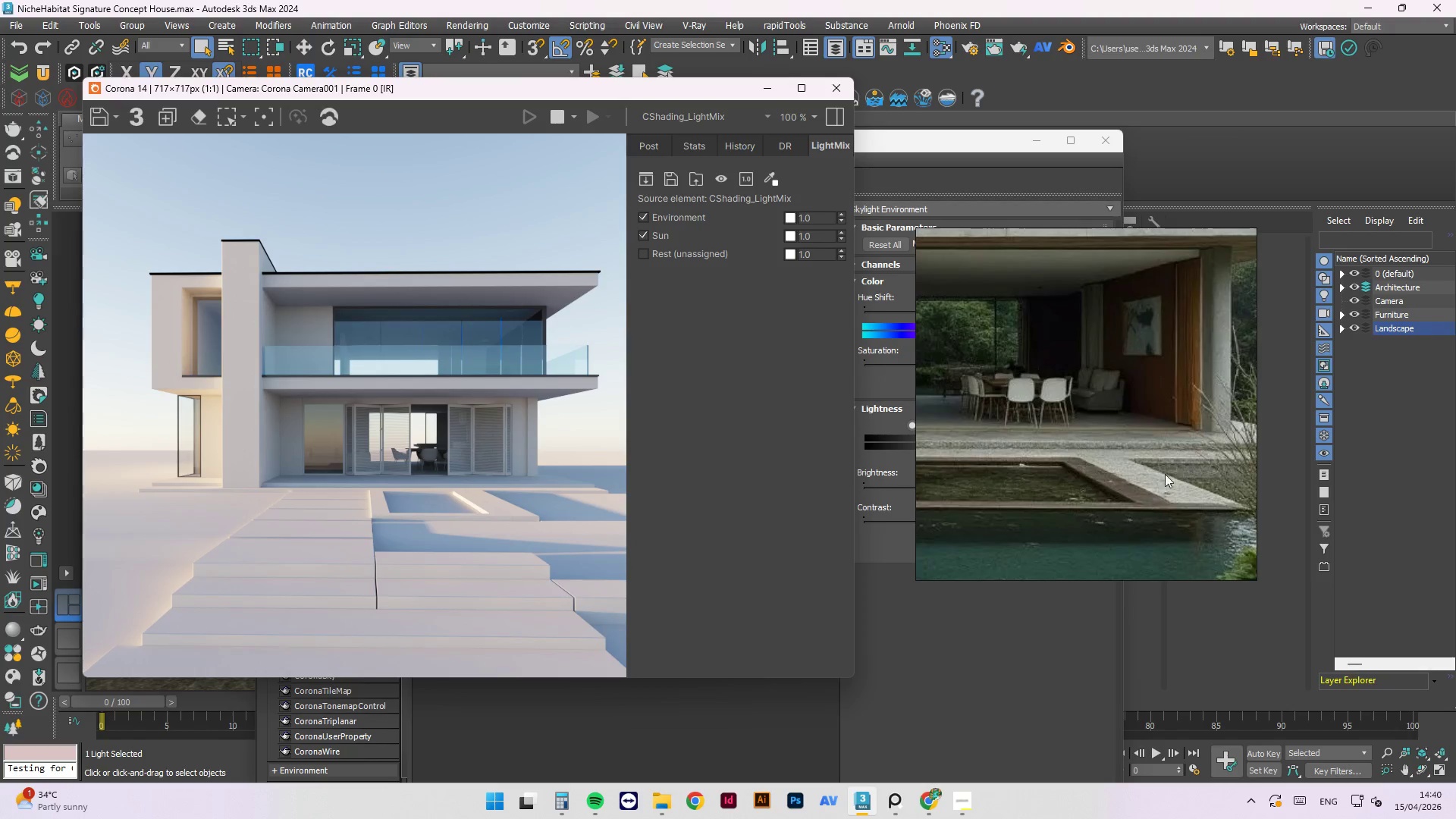 
scroll: coordinate [1179, 472], scroll_direction: down, amount: 3.0
 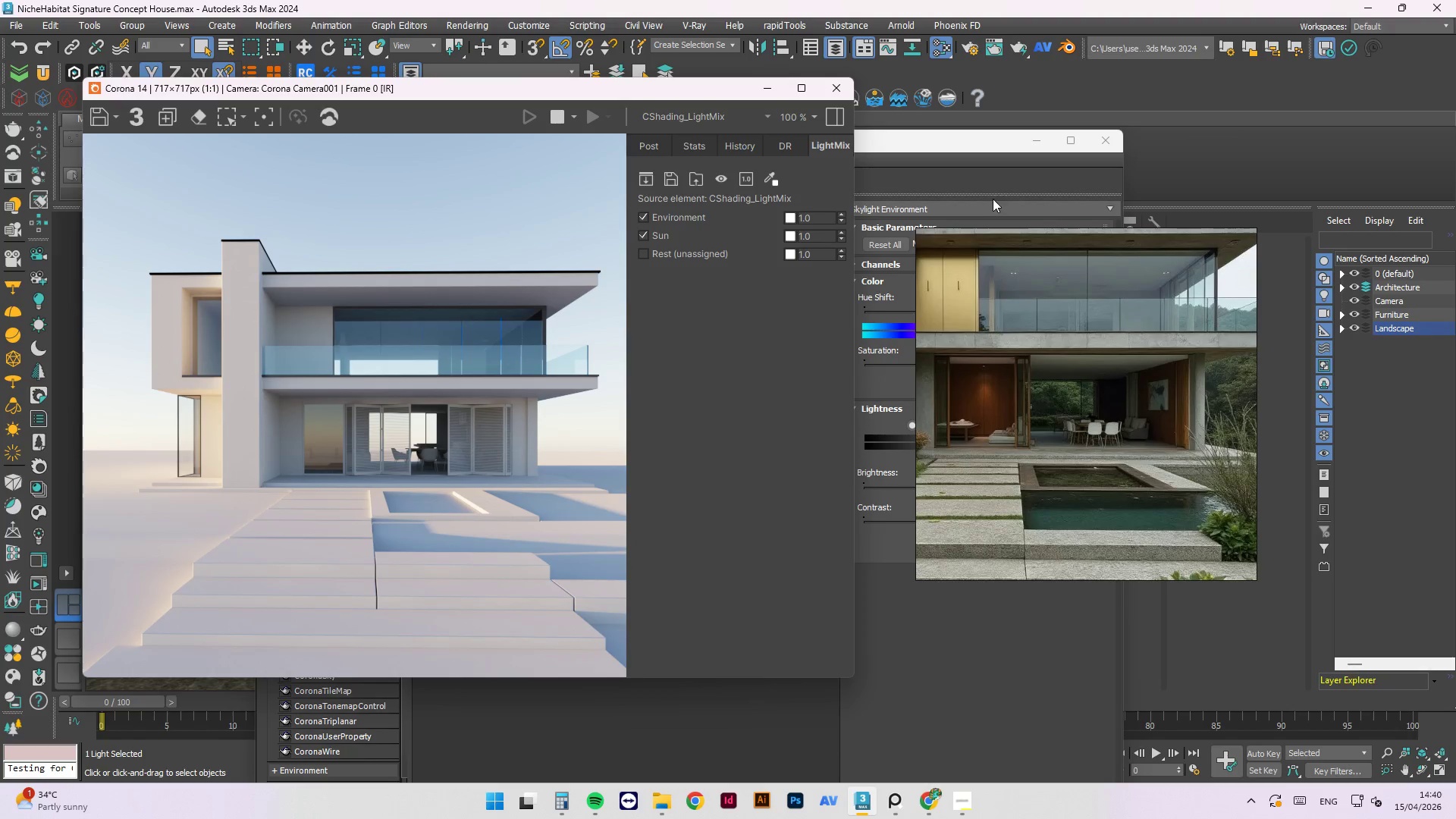 
left_click_drag(start_coordinate=[1001, 241], to_coordinate=[643, 488])
 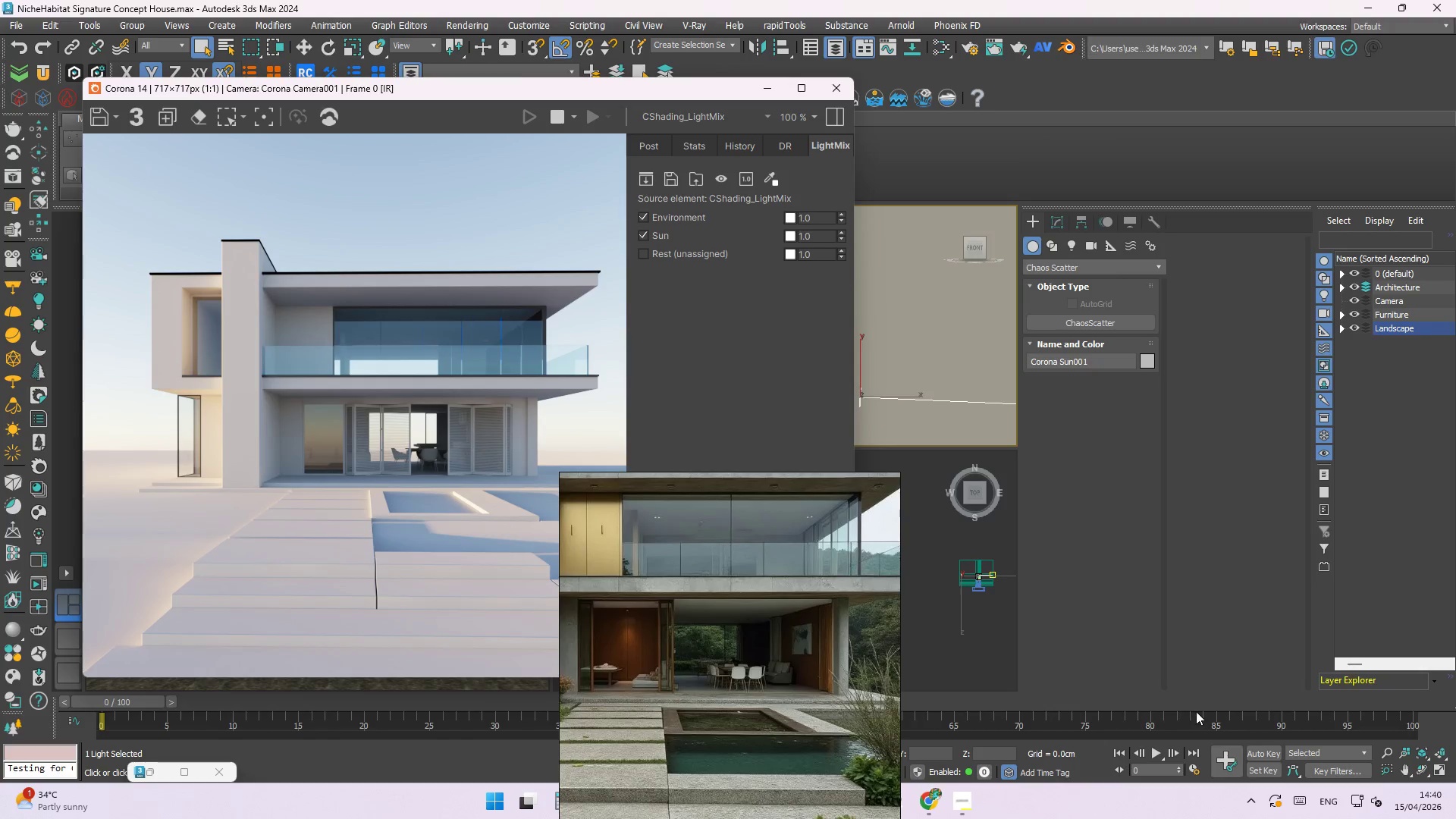 
left_click([937, 310])
 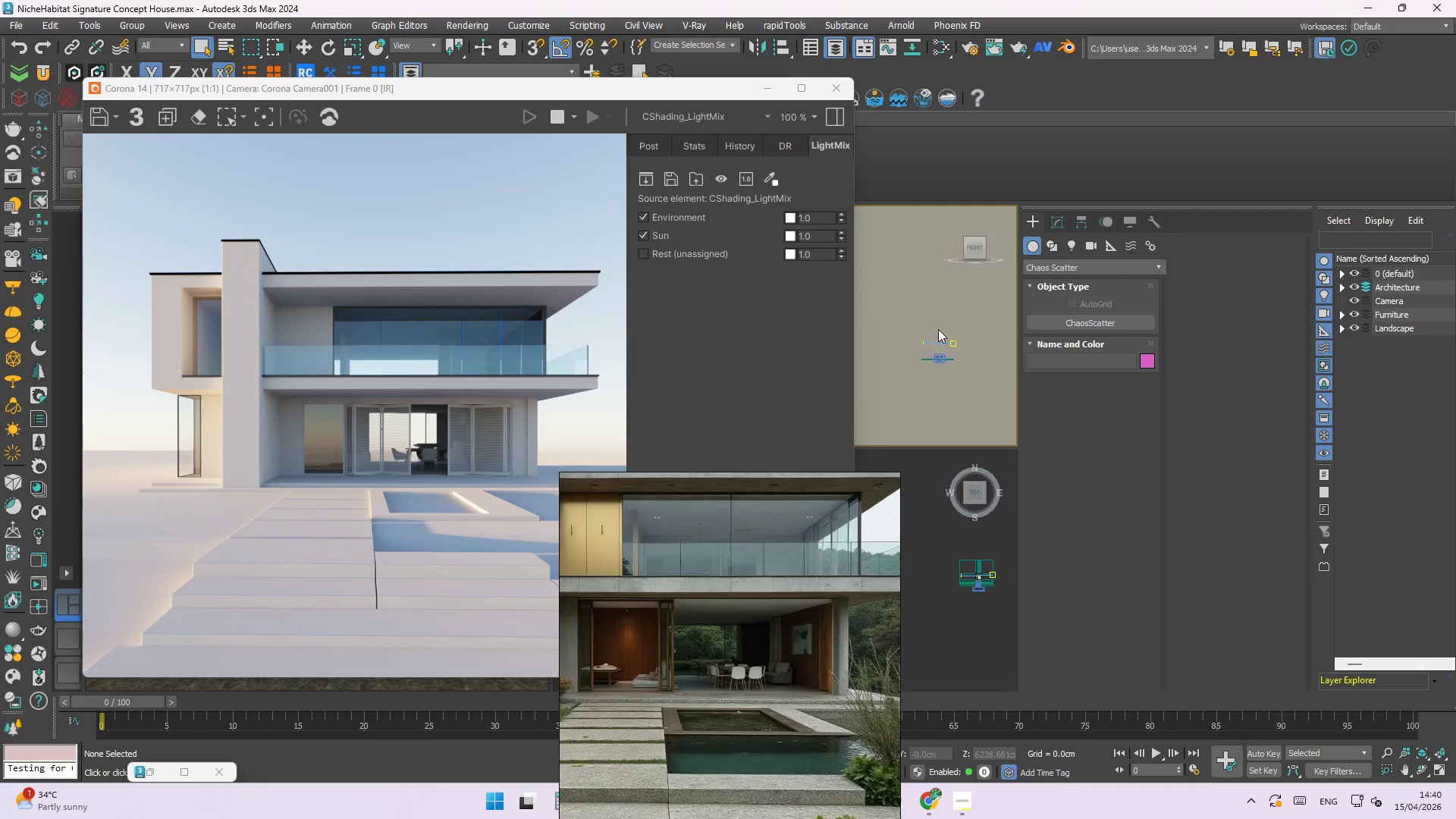 
scroll: coordinate [934, 330], scroll_direction: down, amount: 5.0
 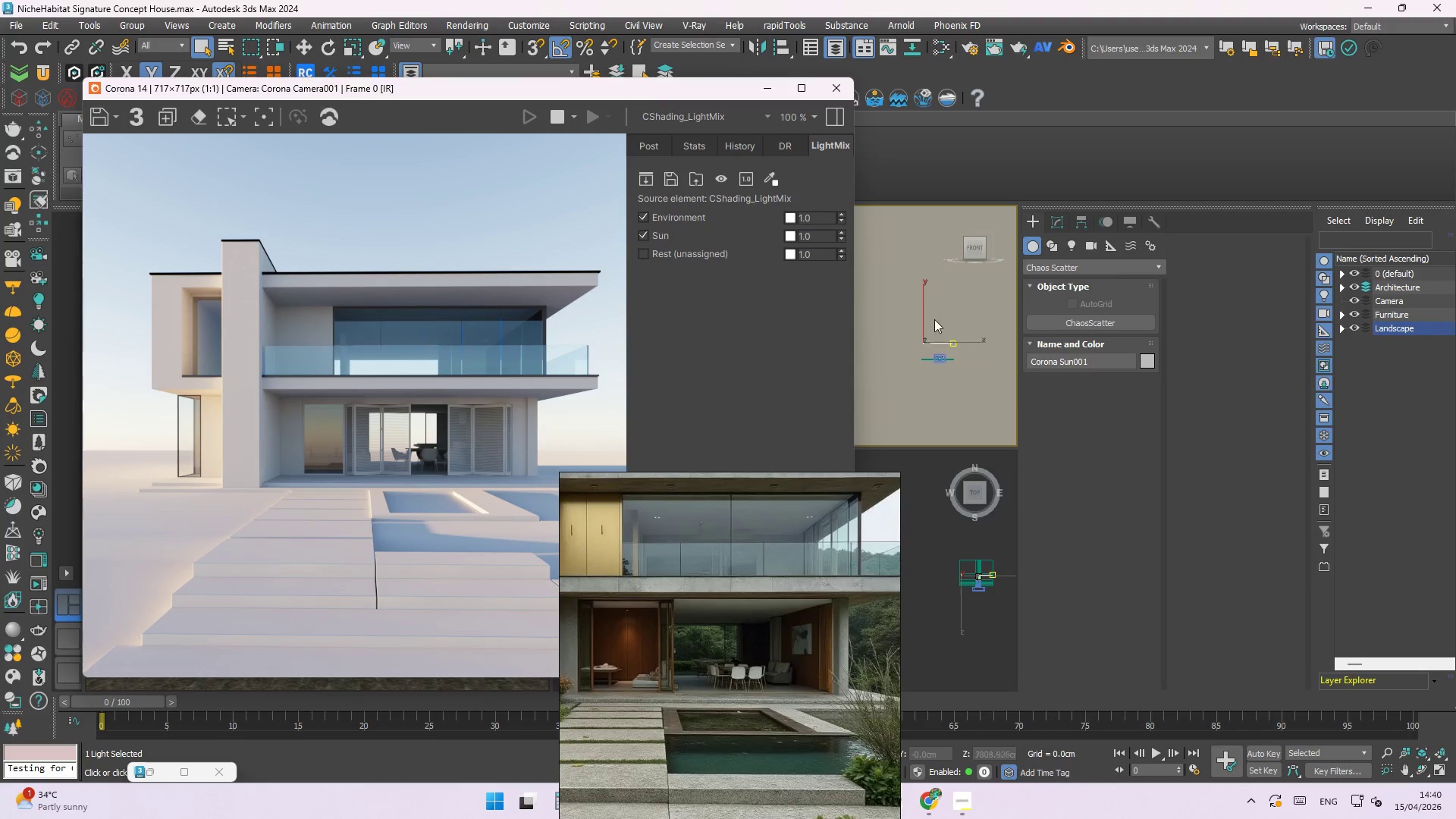 
scroll: coordinate [899, 354], scroll_direction: up, amount: 4.0
 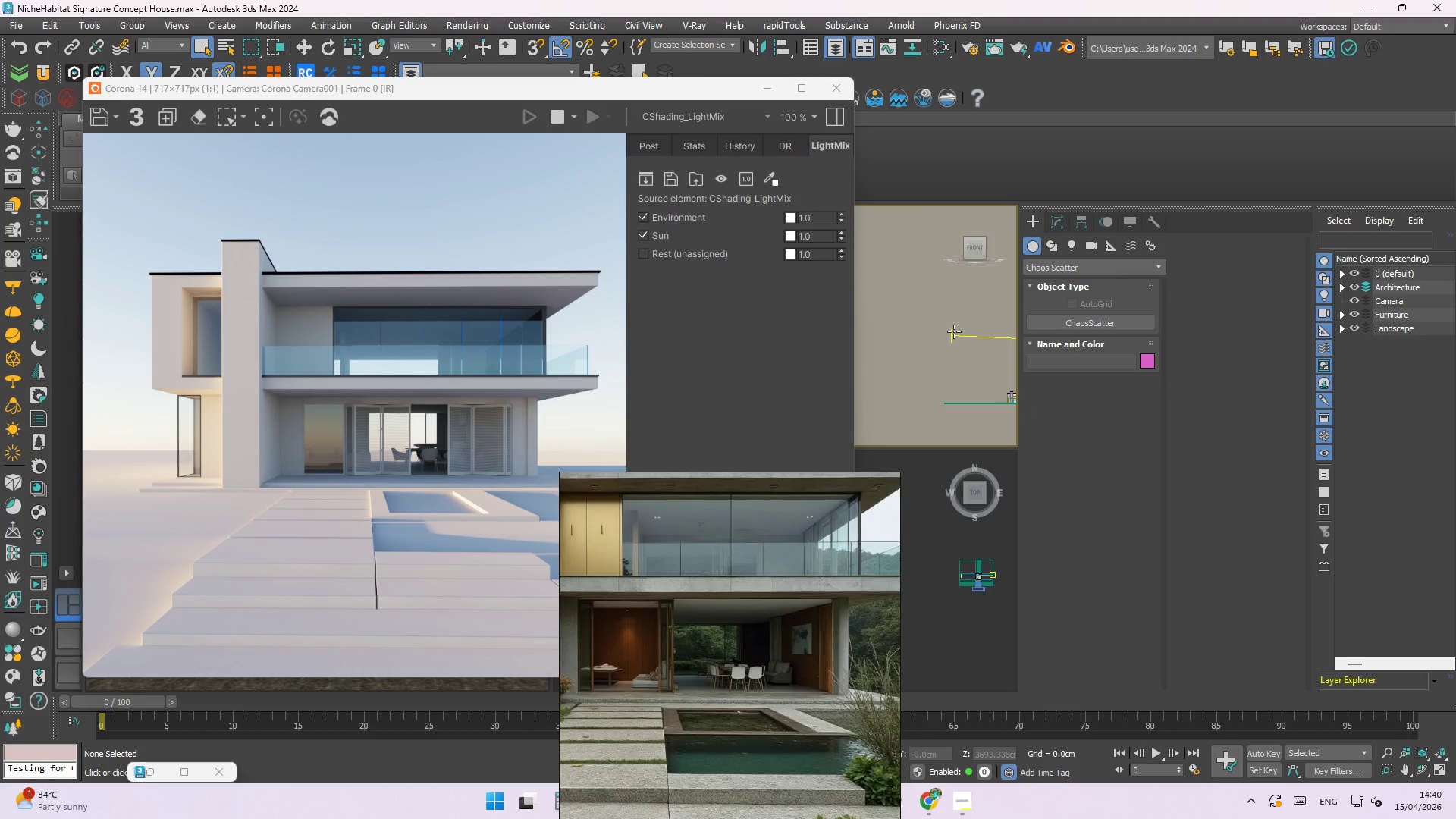 
left_click([949, 331])
 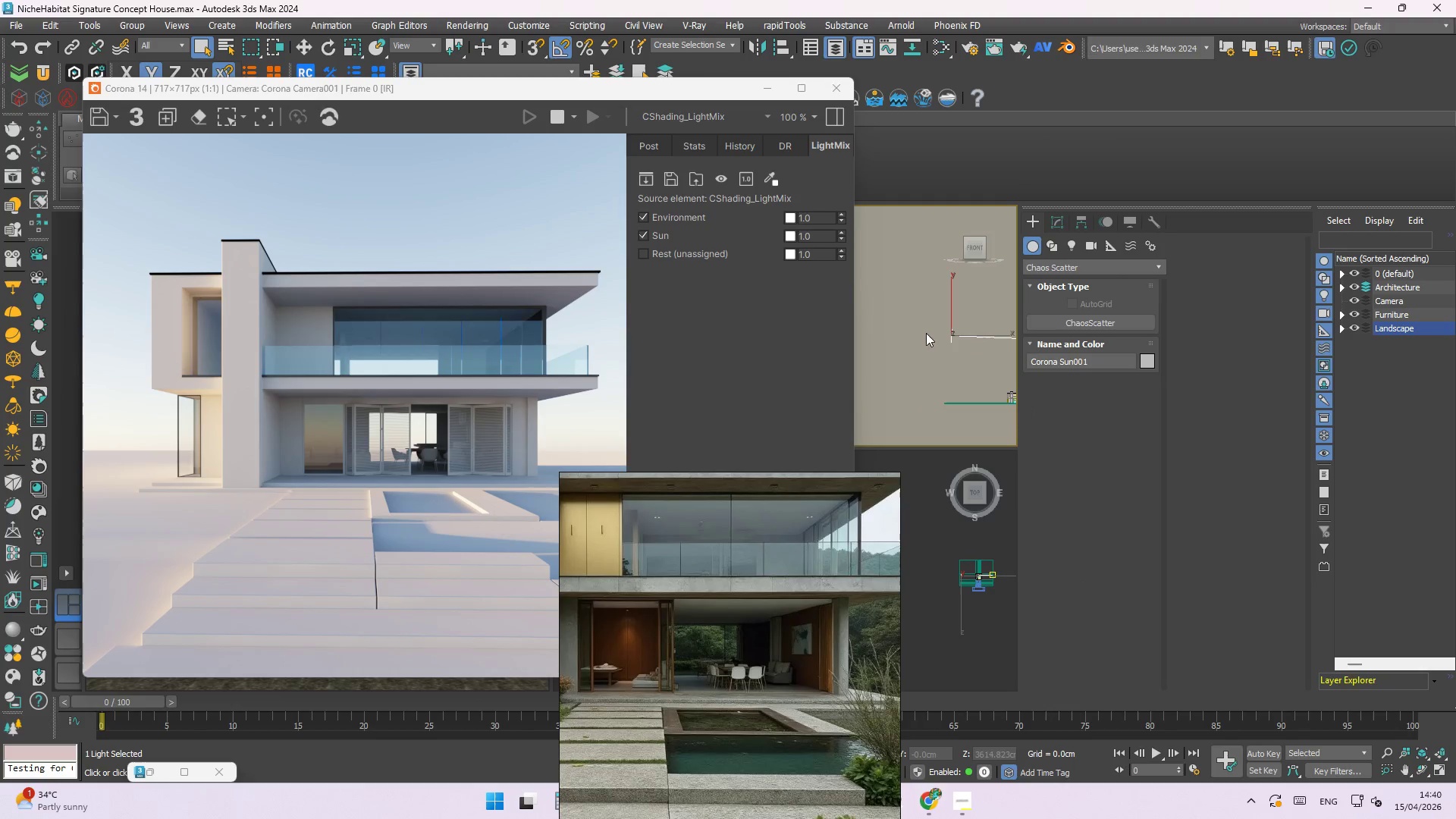 
scroll: coordinate [926, 331], scroll_direction: down, amount: 3.0
 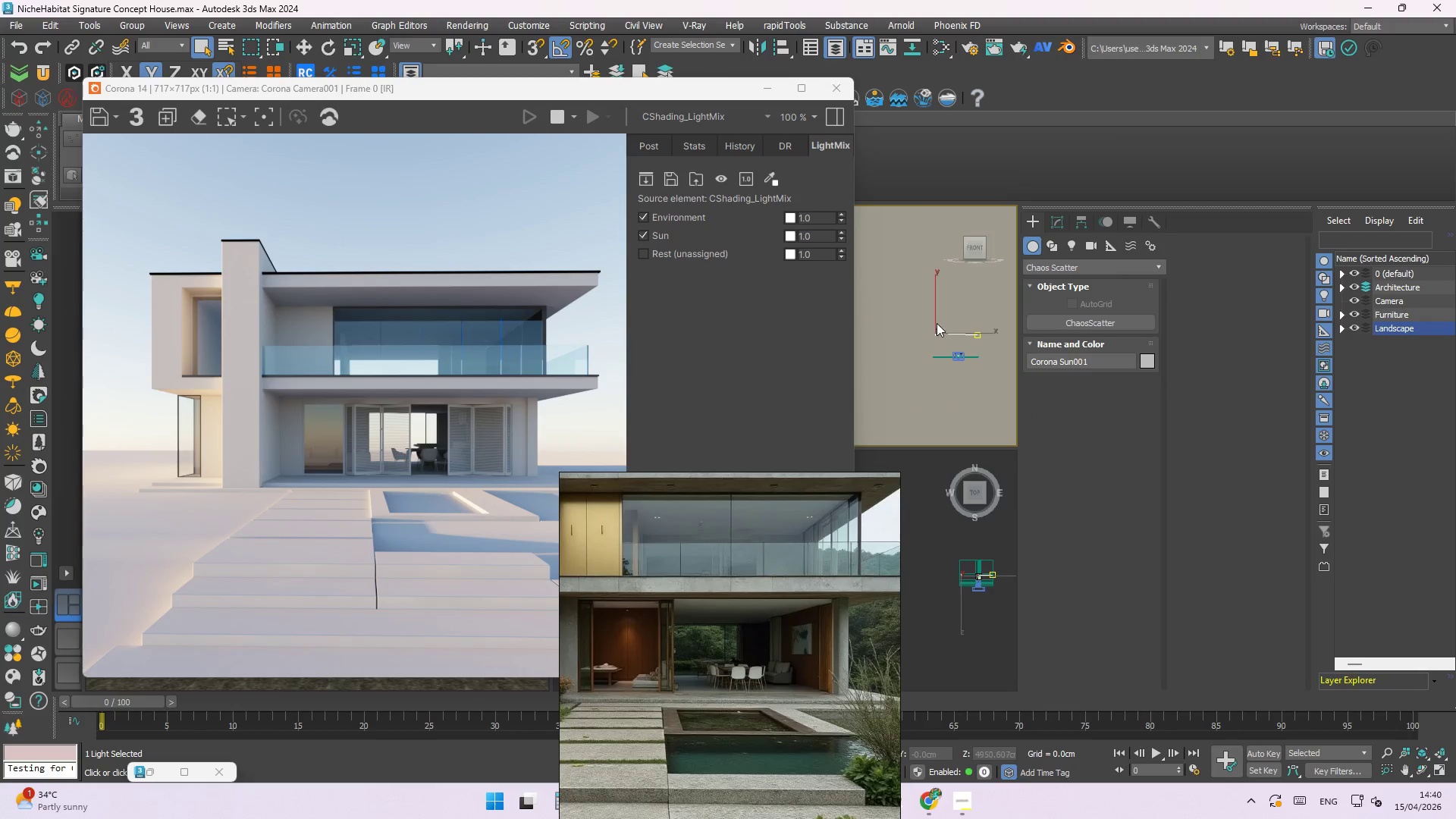 
key(W)
 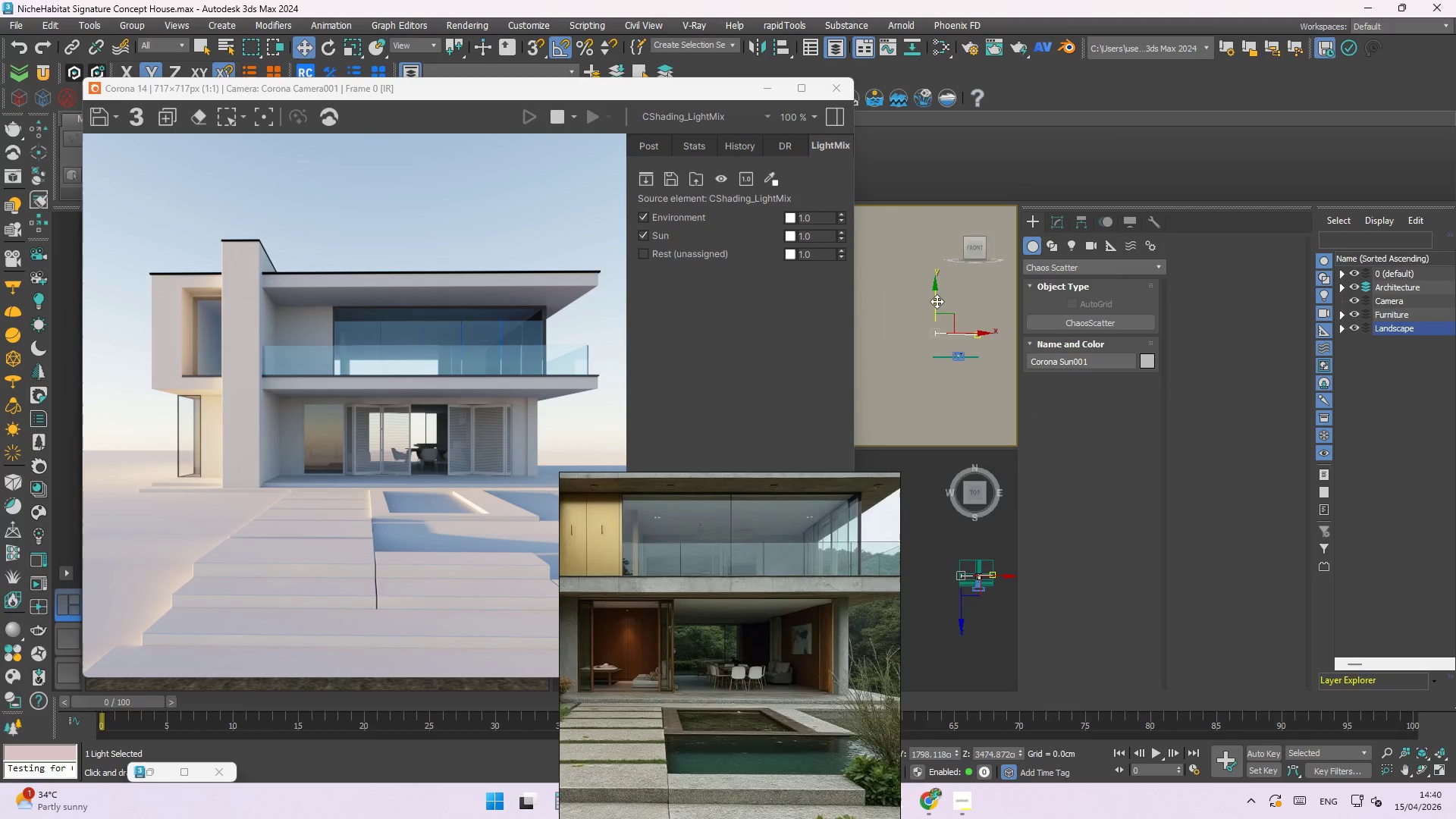 
left_click_drag(start_coordinate=[936, 300], to_coordinate=[932, 284])
 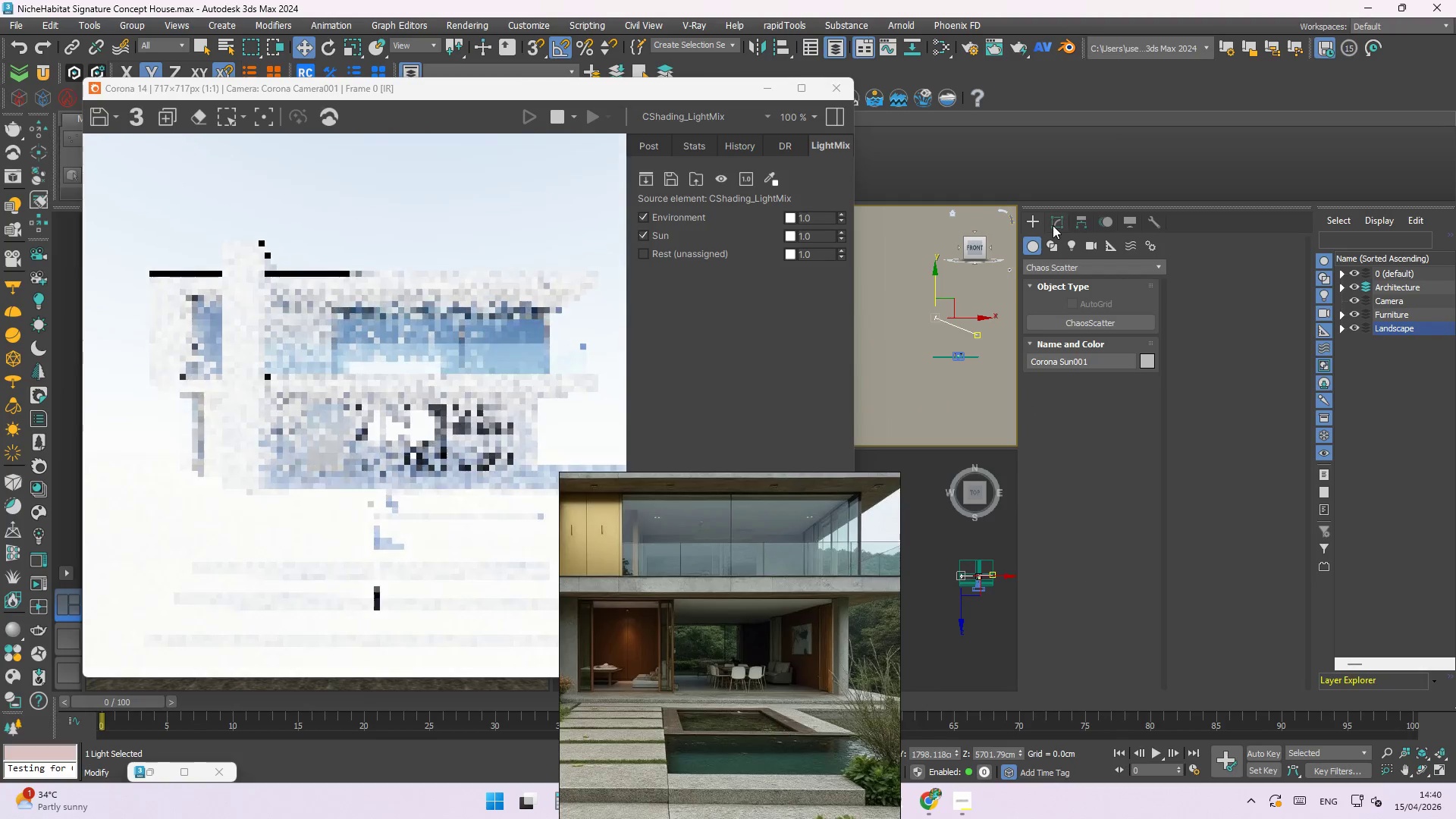 
left_click([1054, 222])
 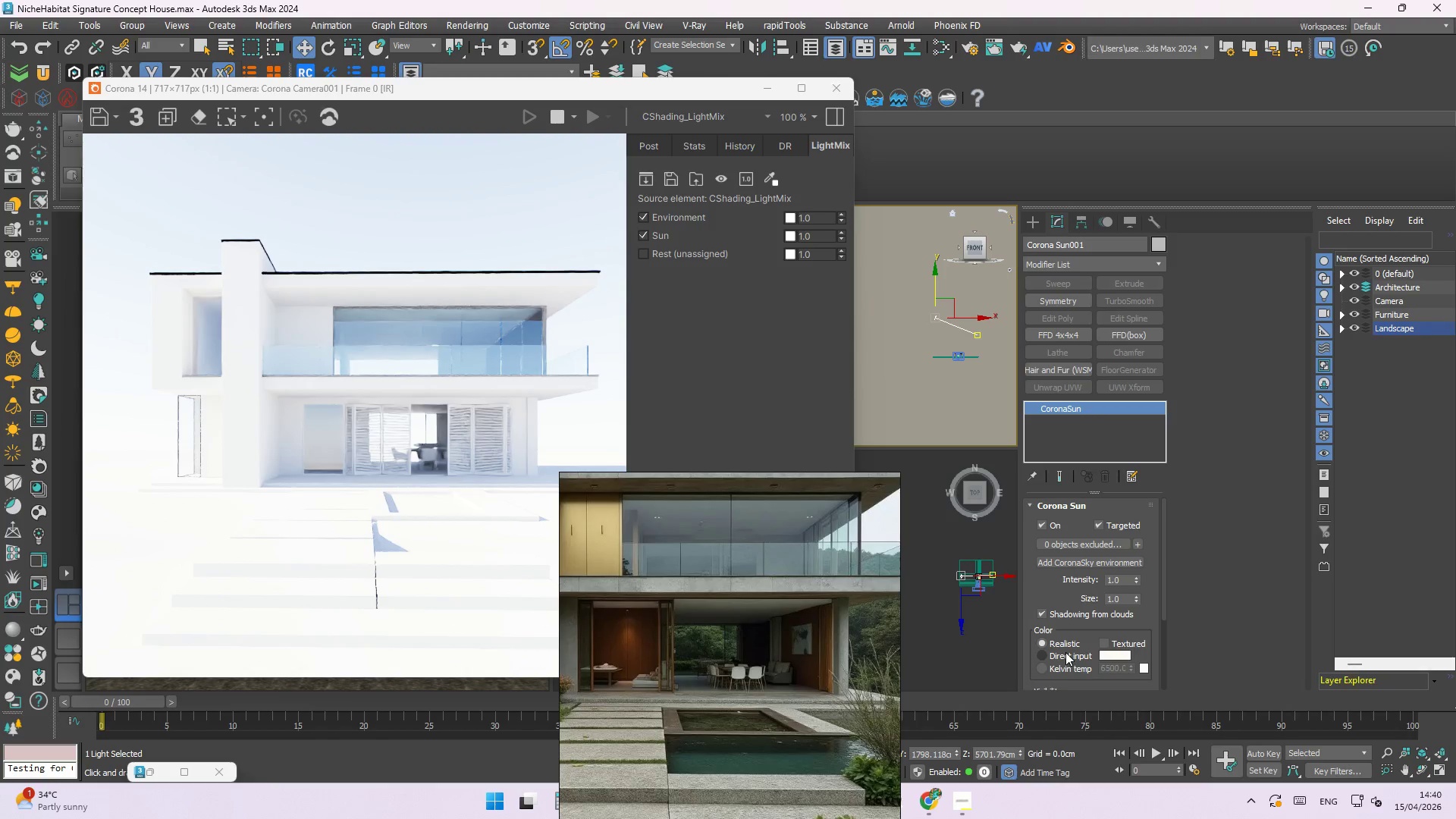 
wait(5.75)
 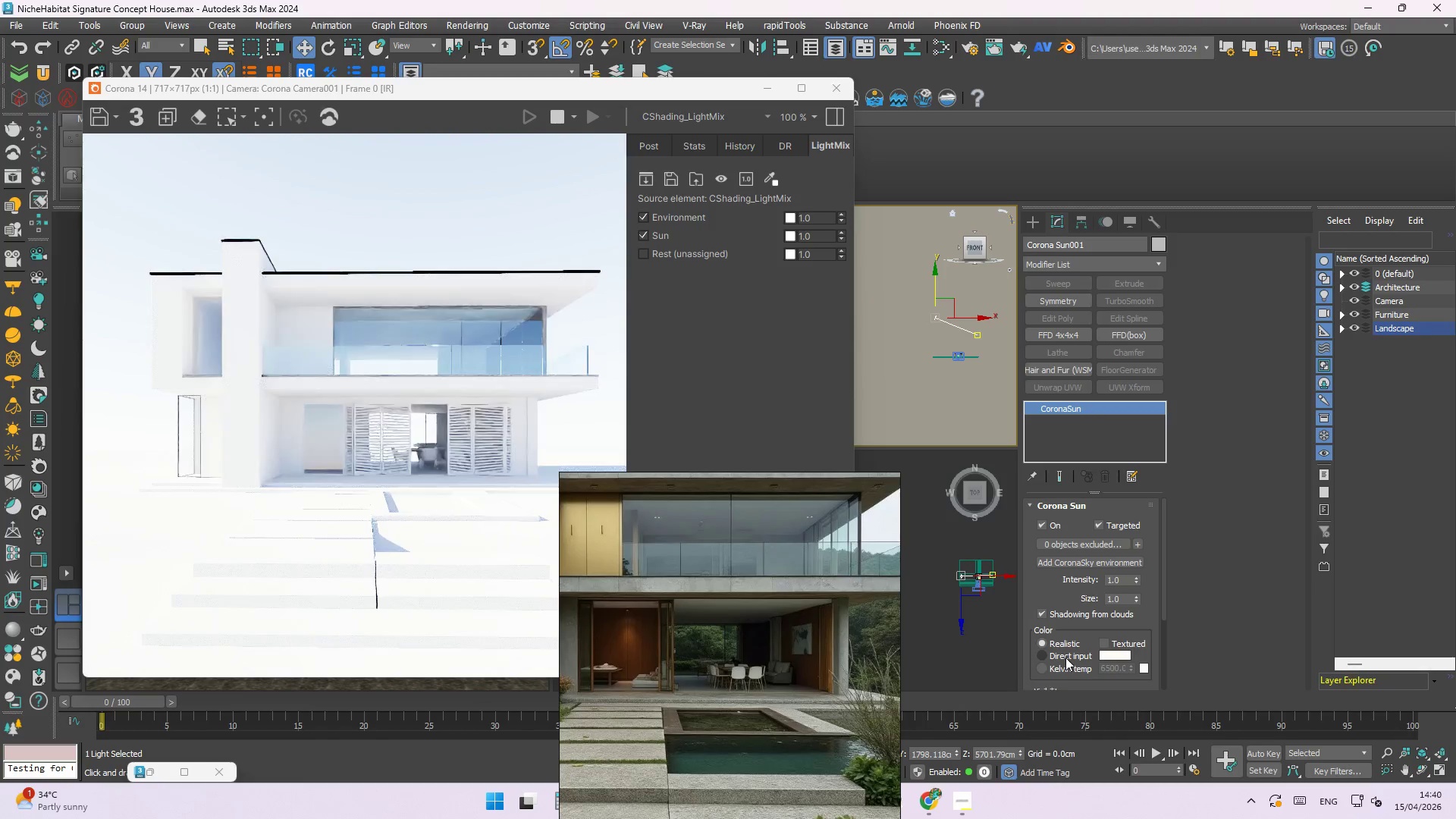 
left_click([1066, 654])